 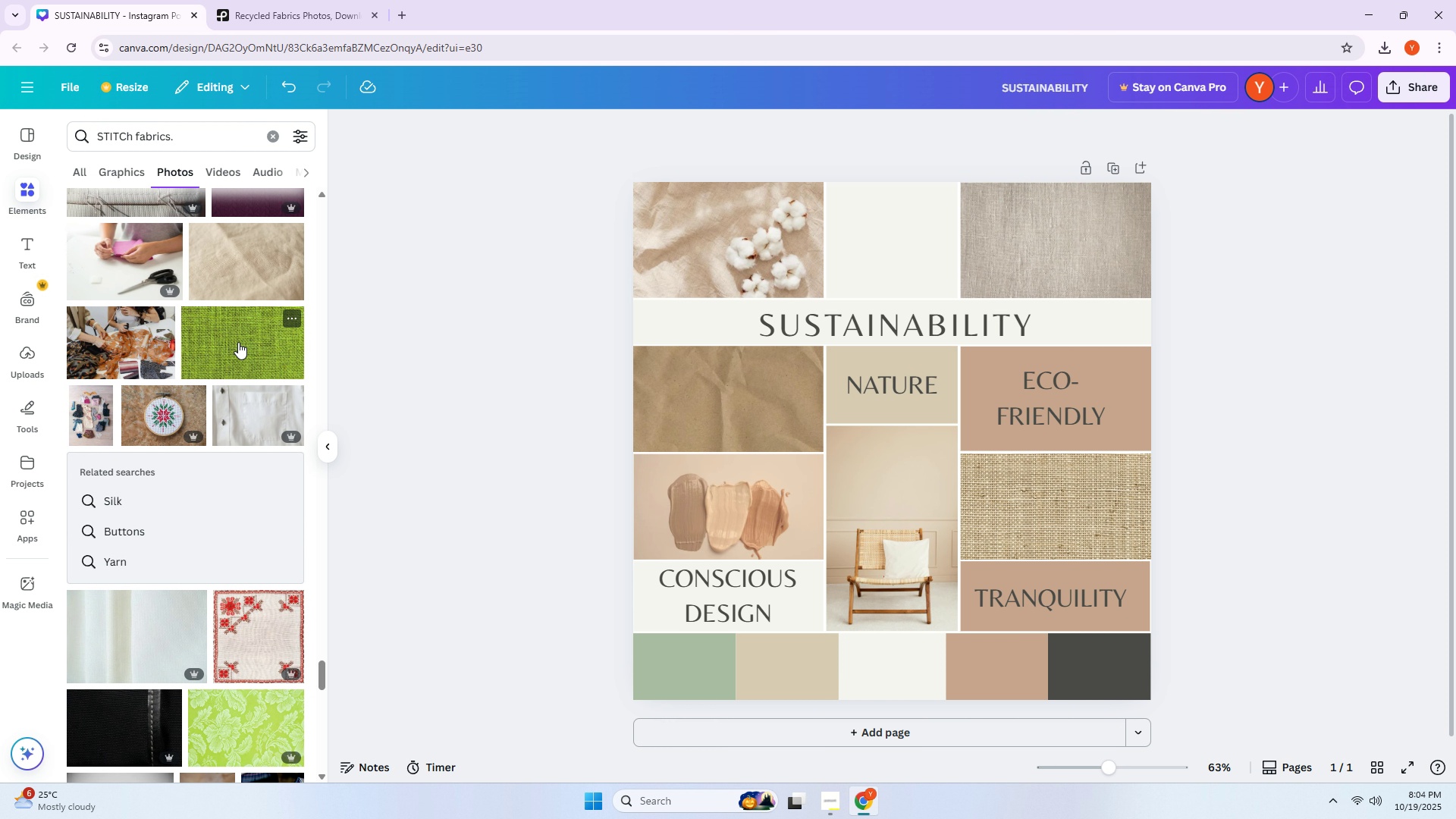 
scroll: coordinate [249, 293], scroll_direction: down, amount: 3.0
 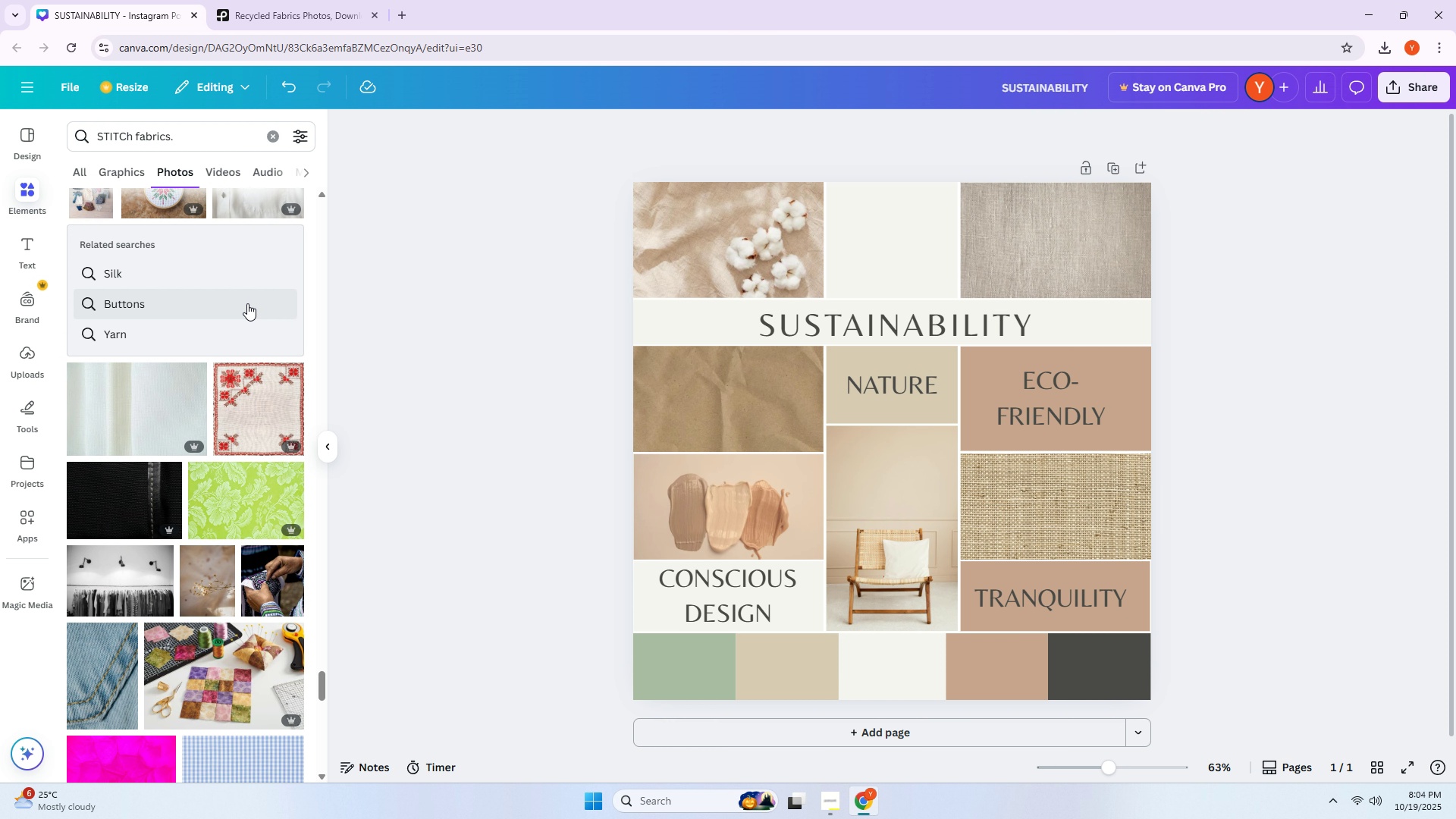 
scroll: coordinate [247, 305], scroll_direction: up, amount: 6.0
 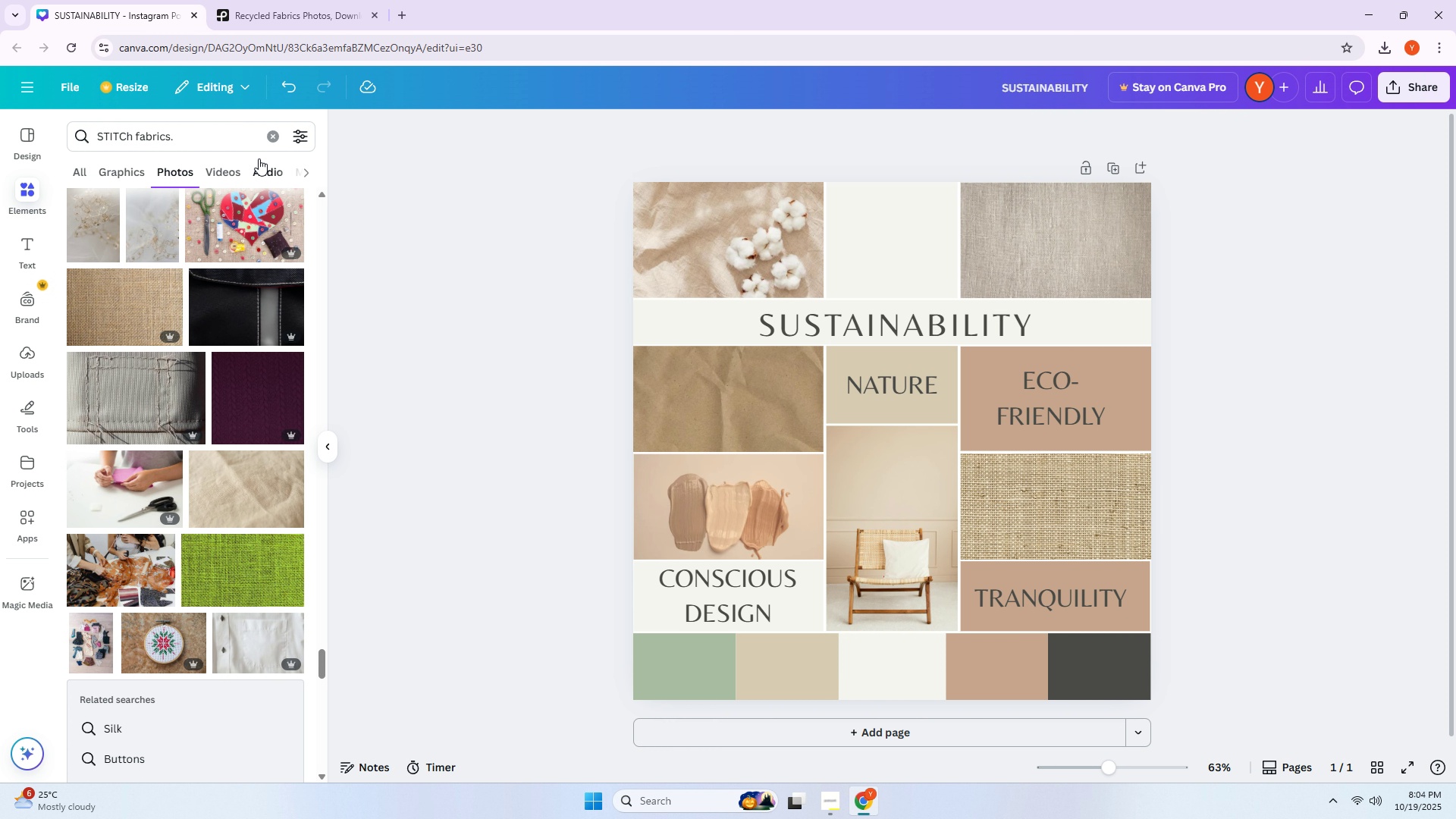 
double_click([214, 132])
 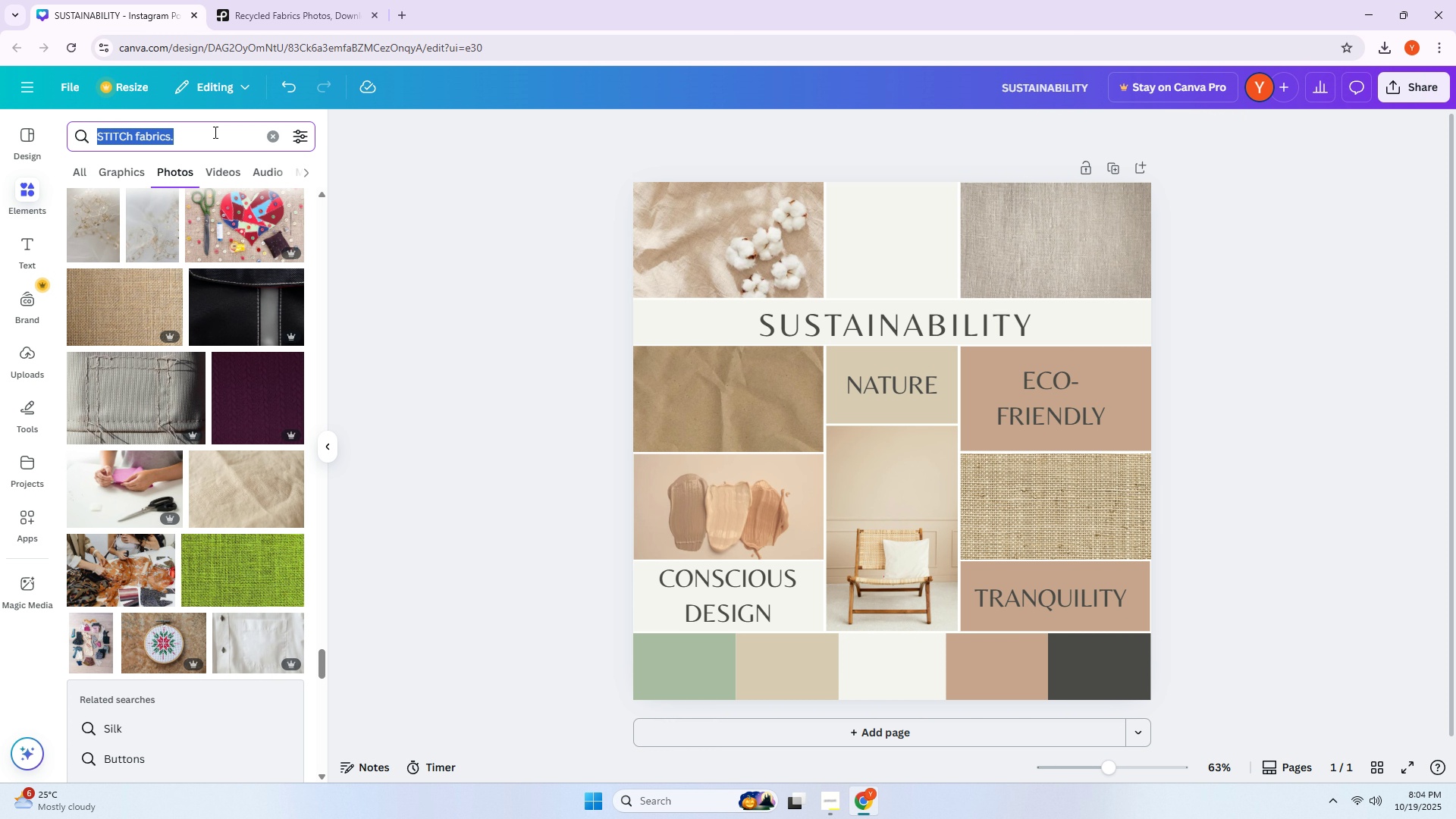 
triple_click([214, 132])
 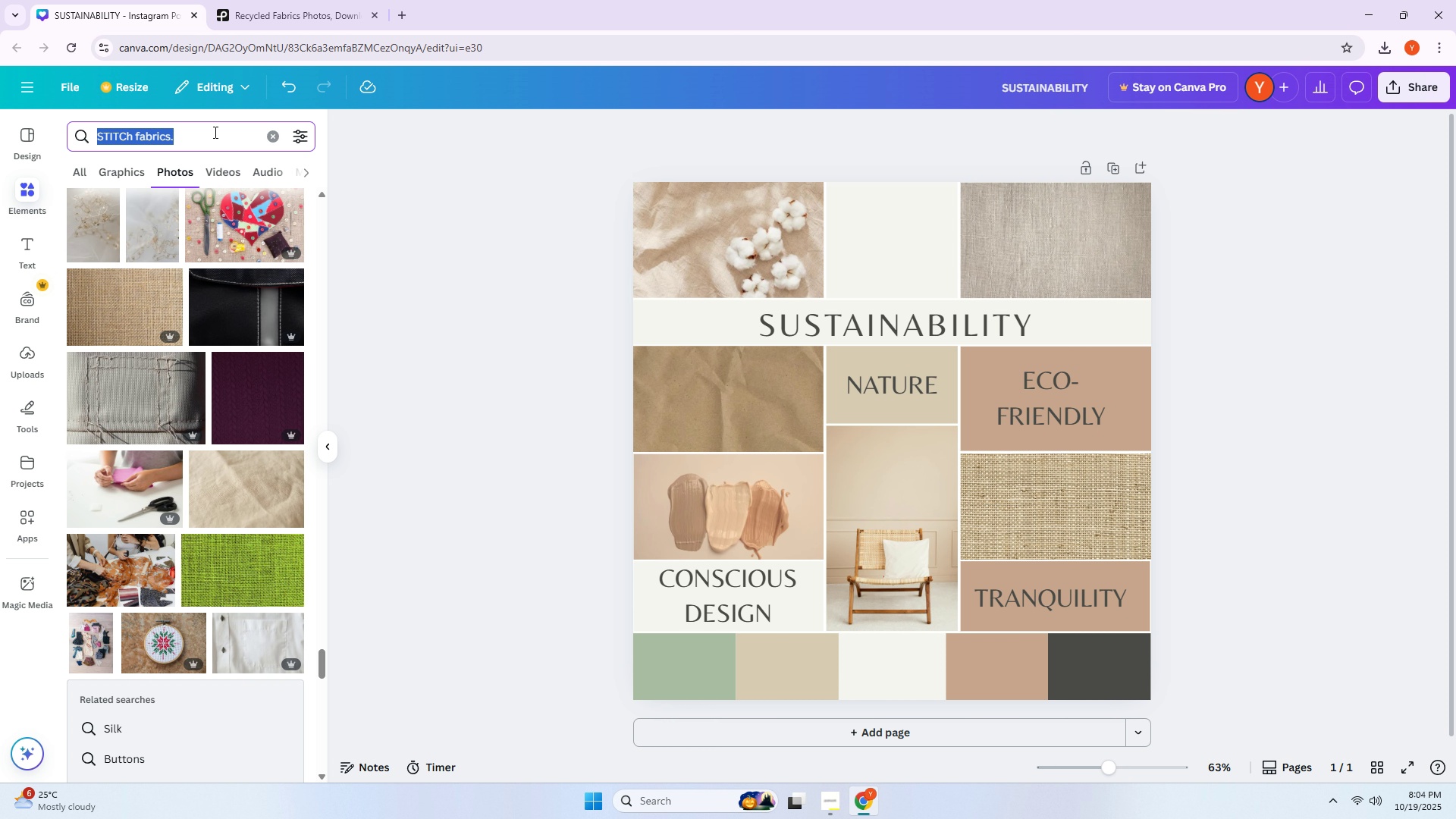 
type(STIC)
key(Backspace)
type(TCHING FABRICS)
 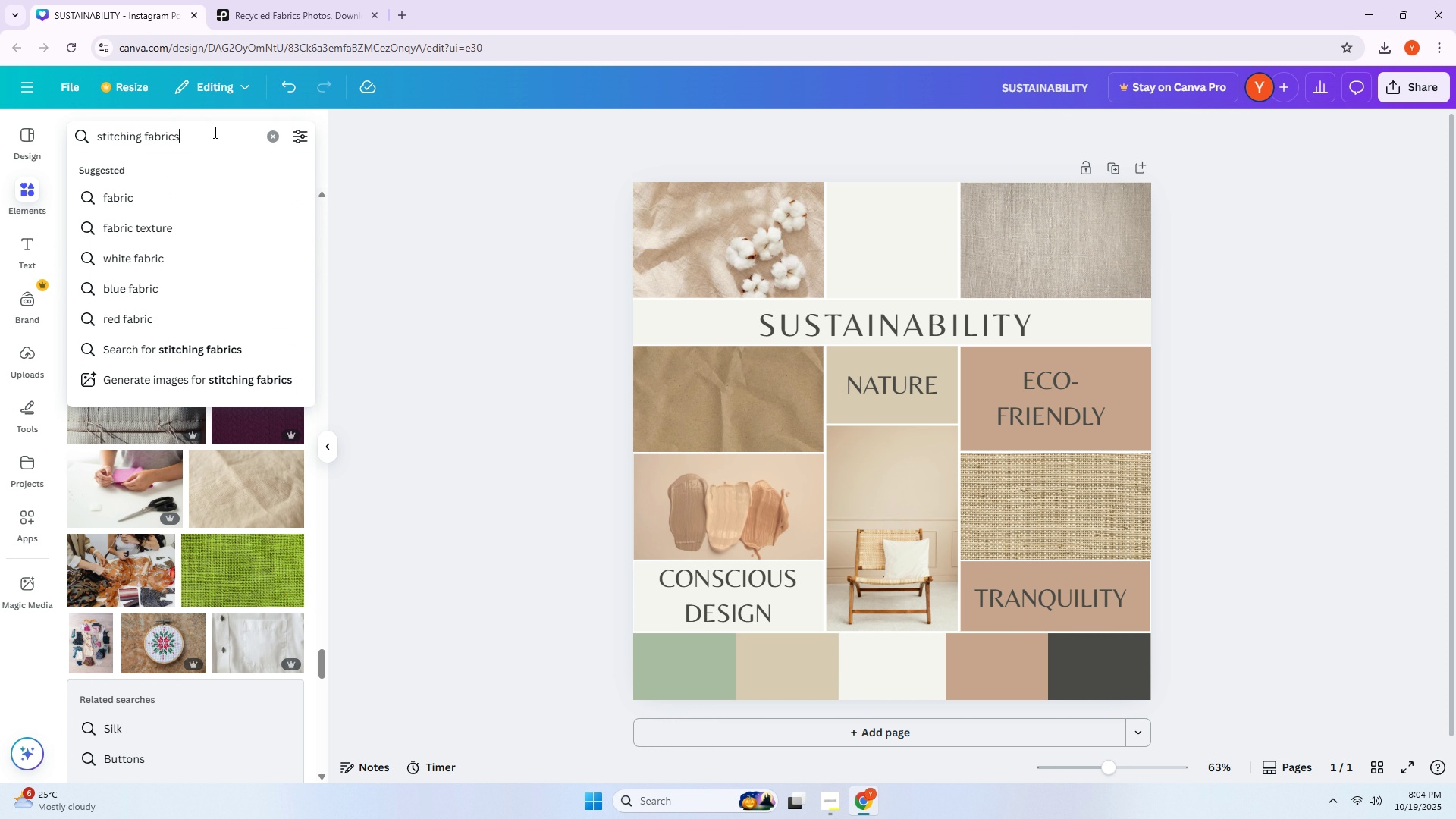 
key(Enter)
 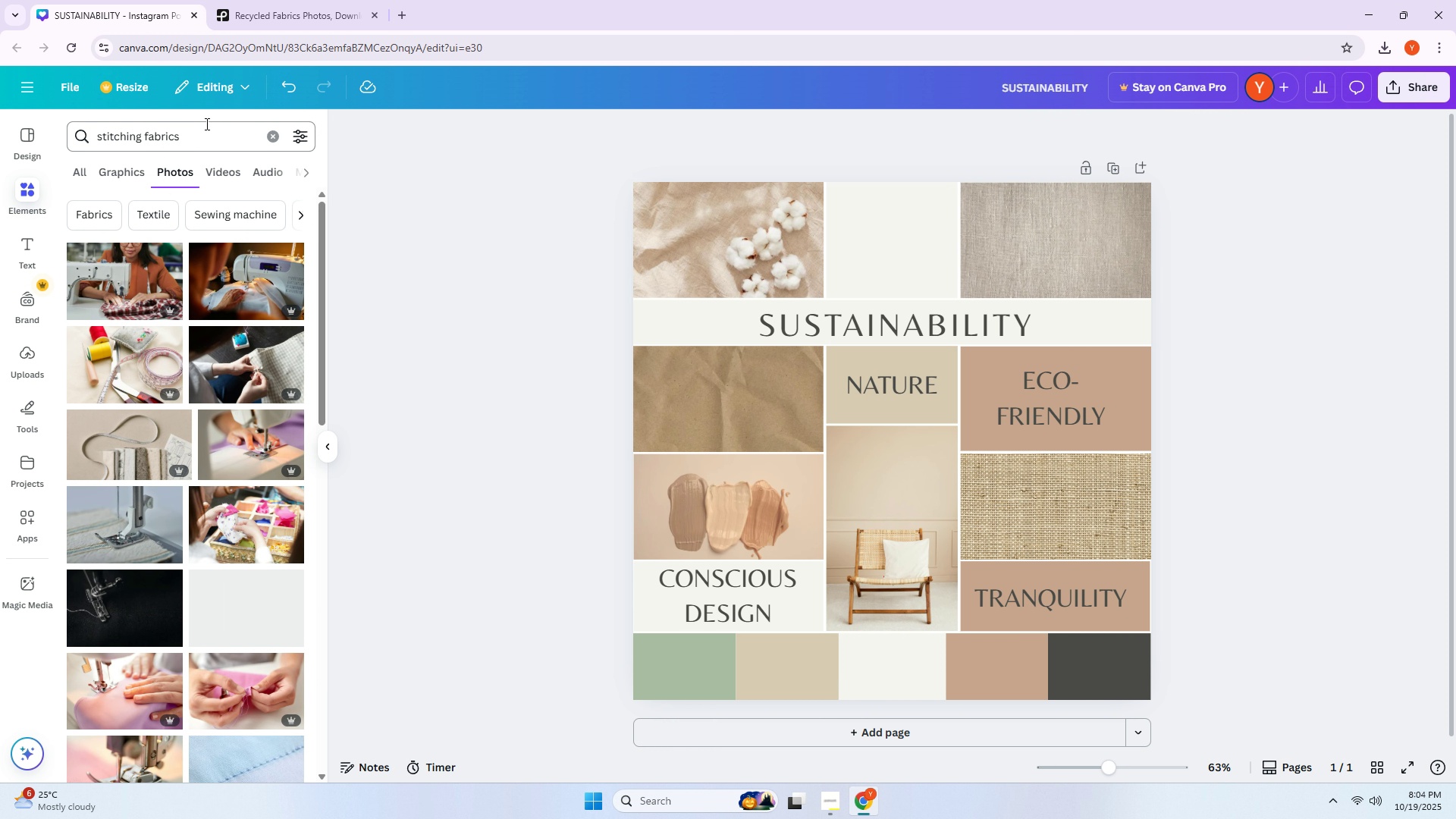 
mouse_move([165, 397])
 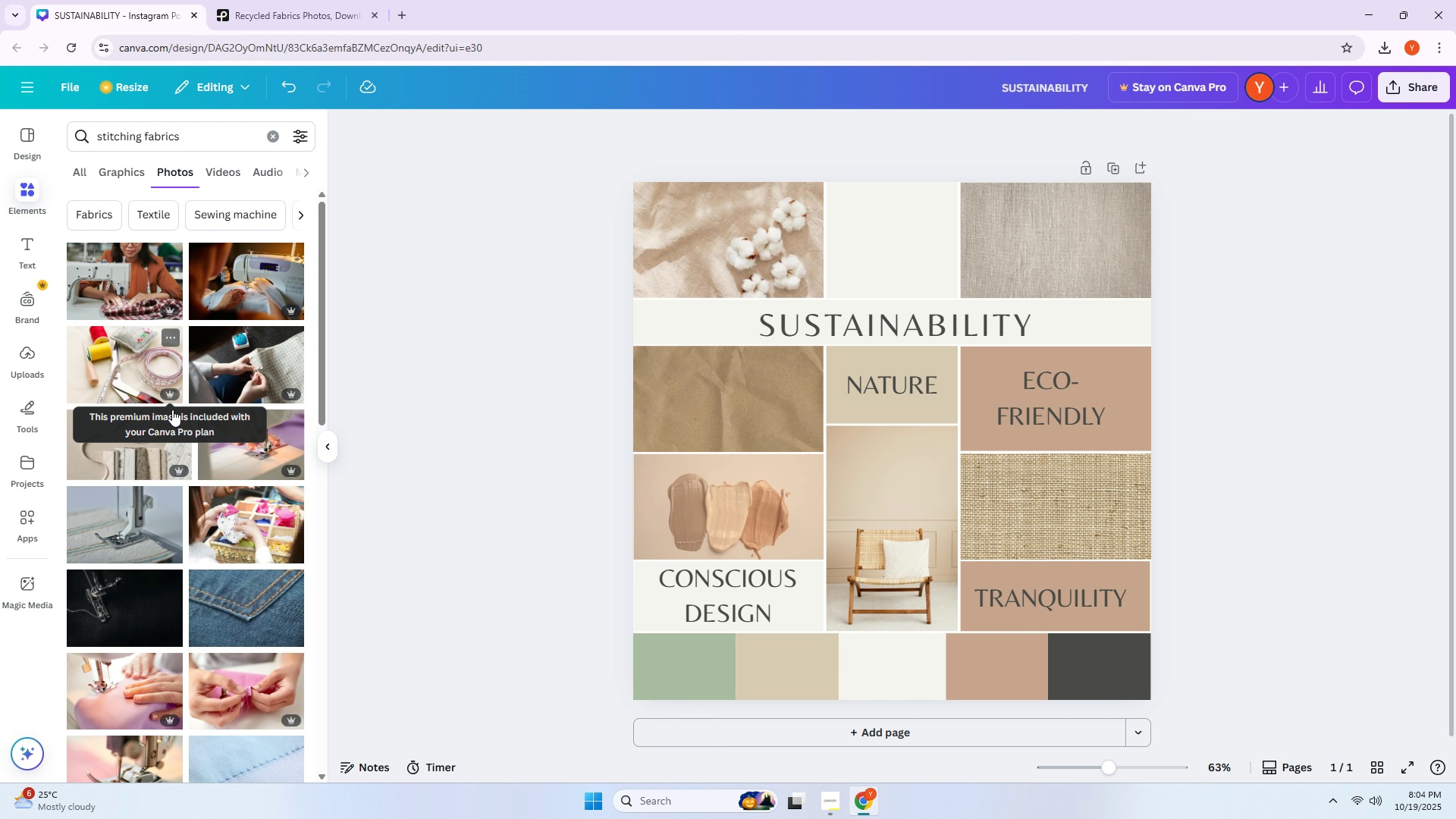 
scroll: coordinate [172, 410], scroll_direction: down, amount: 2.0
 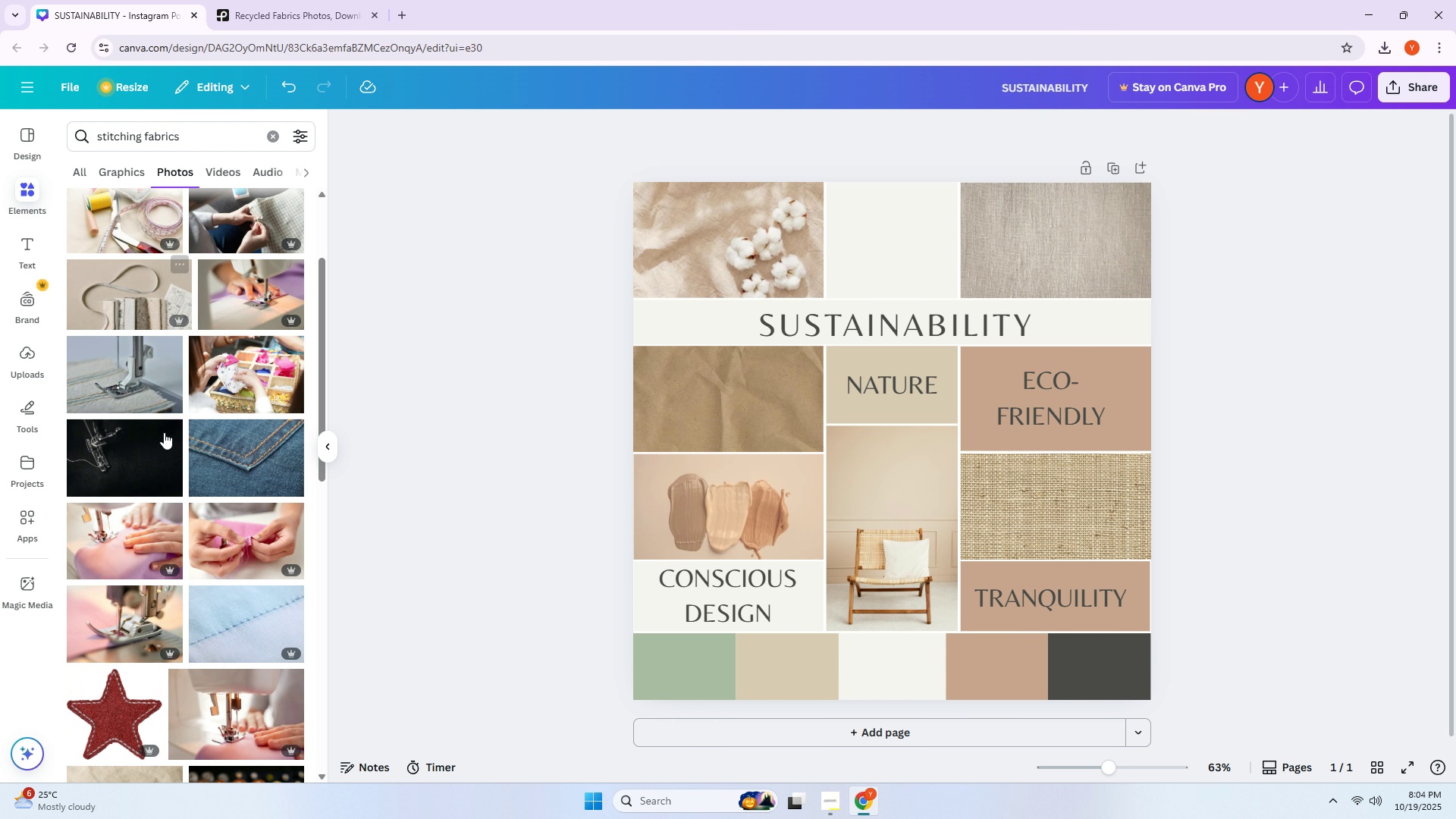 
mouse_move([181, 439])
 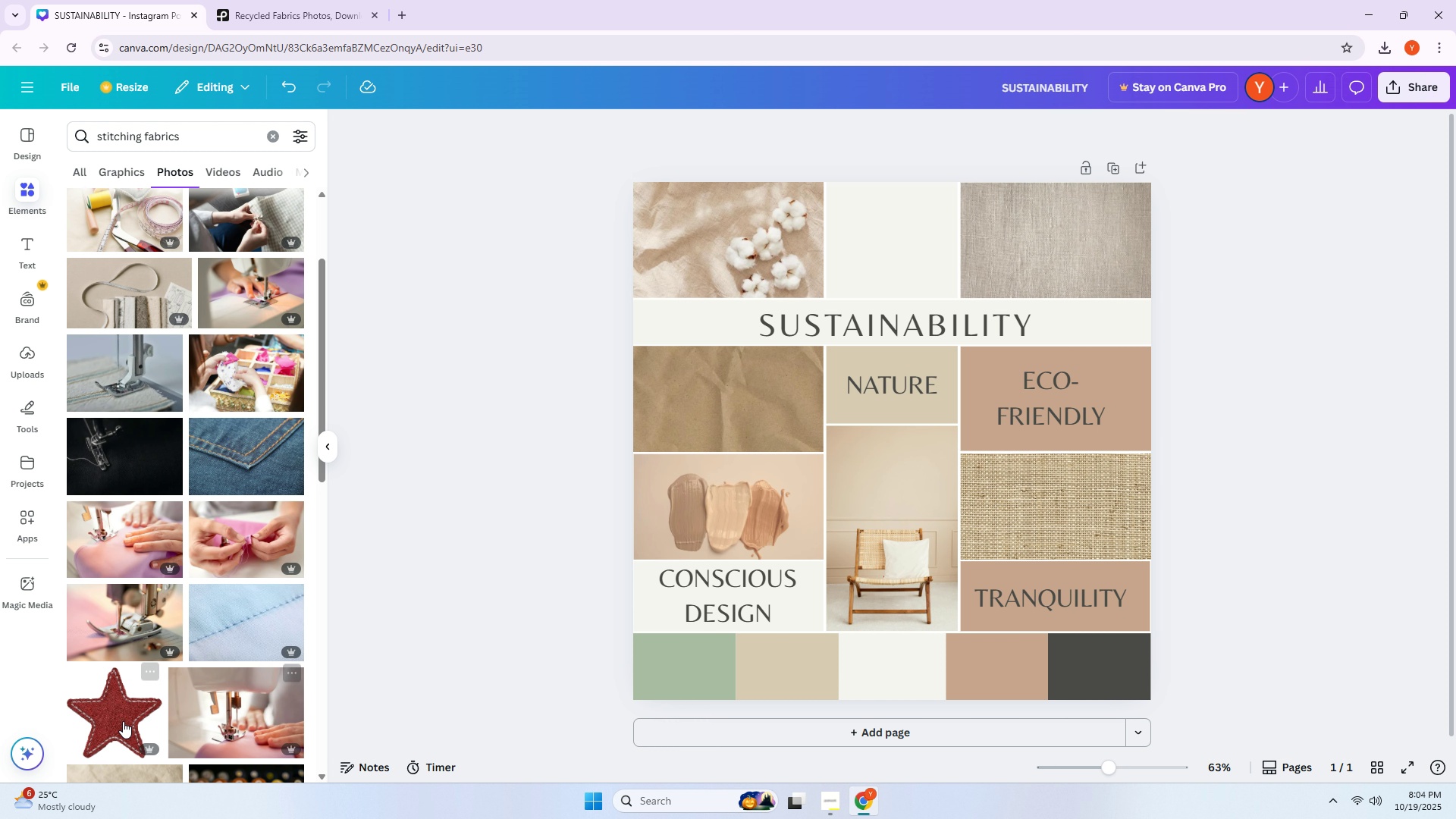 
scroll: coordinate [198, 485], scroll_direction: down, amount: 22.0
 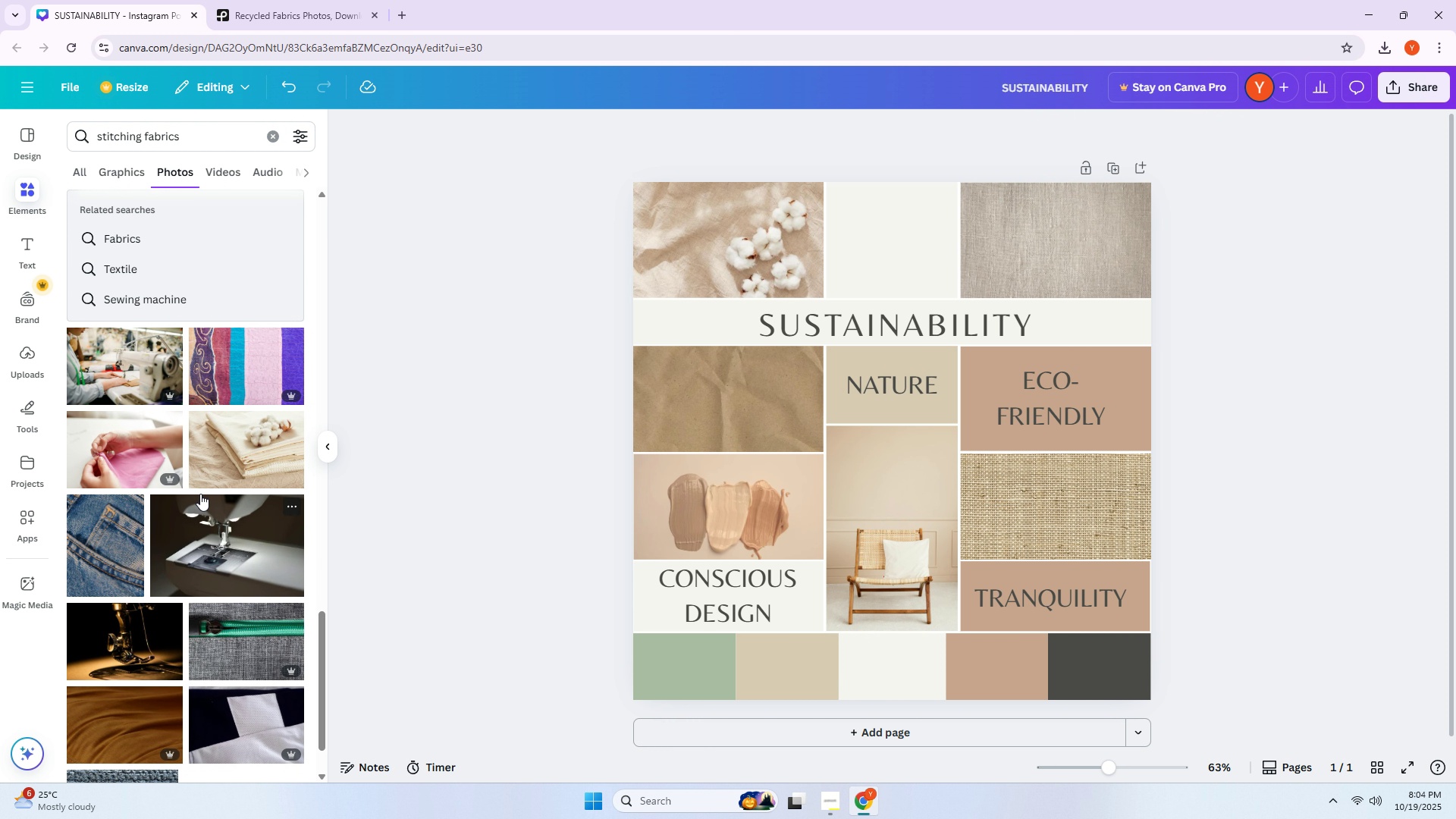 
scroll: coordinate [168, 382], scroll_direction: down, amount: 18.0
 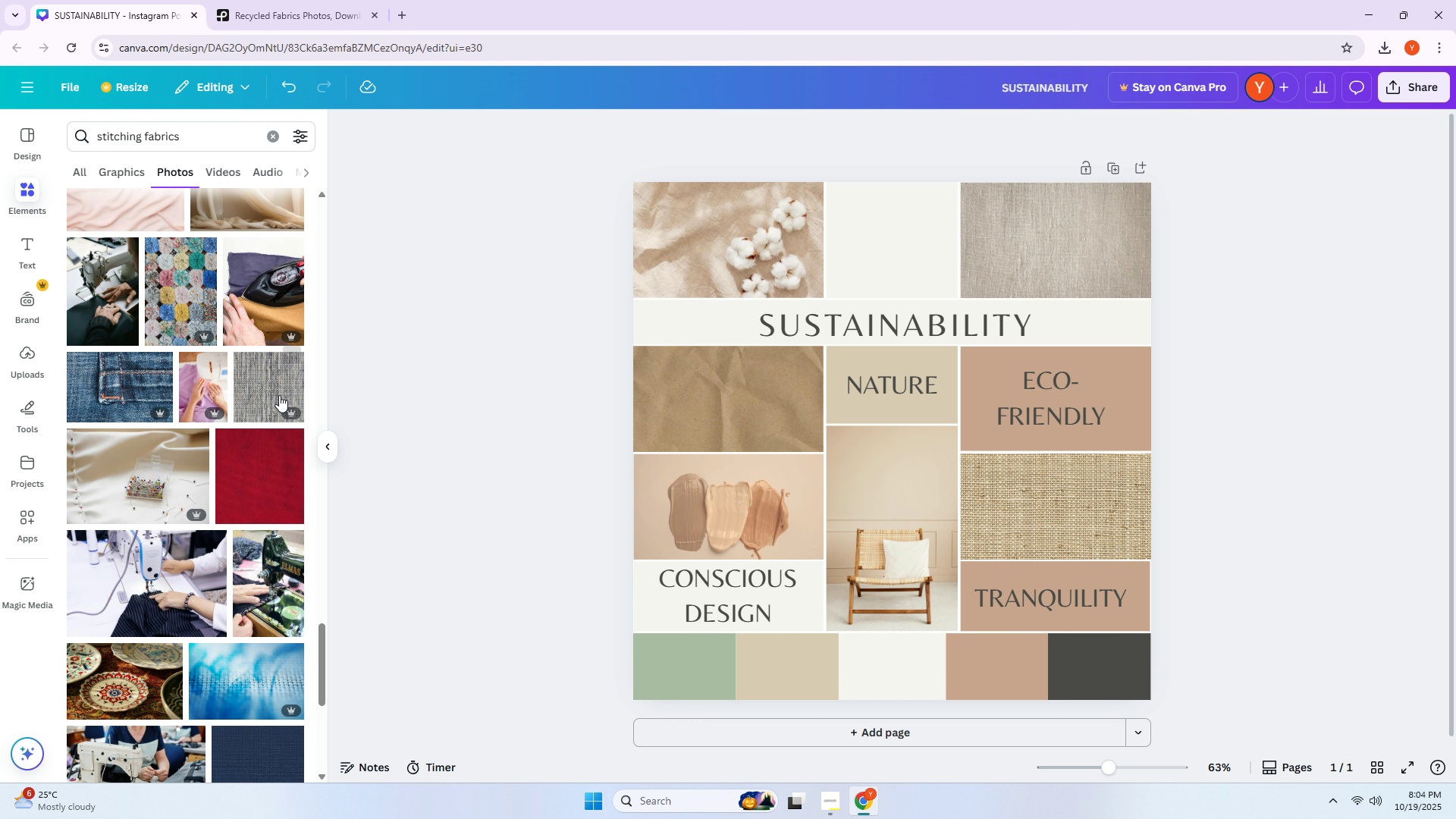 
scroll: coordinate [220, 435], scroll_direction: down, amount: 21.0
 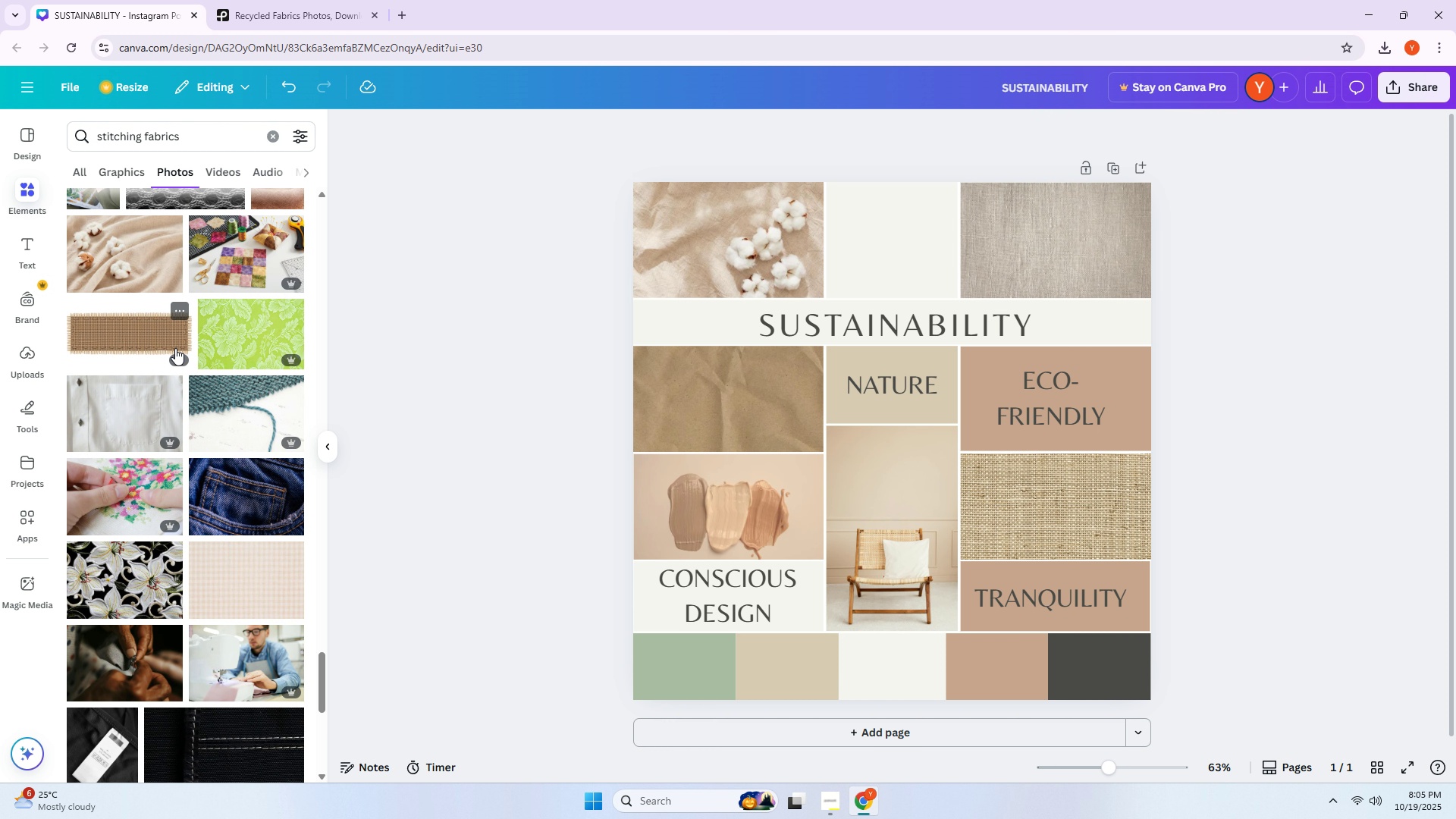 
scroll: coordinate [187, 349], scroll_direction: down, amount: 12.0
 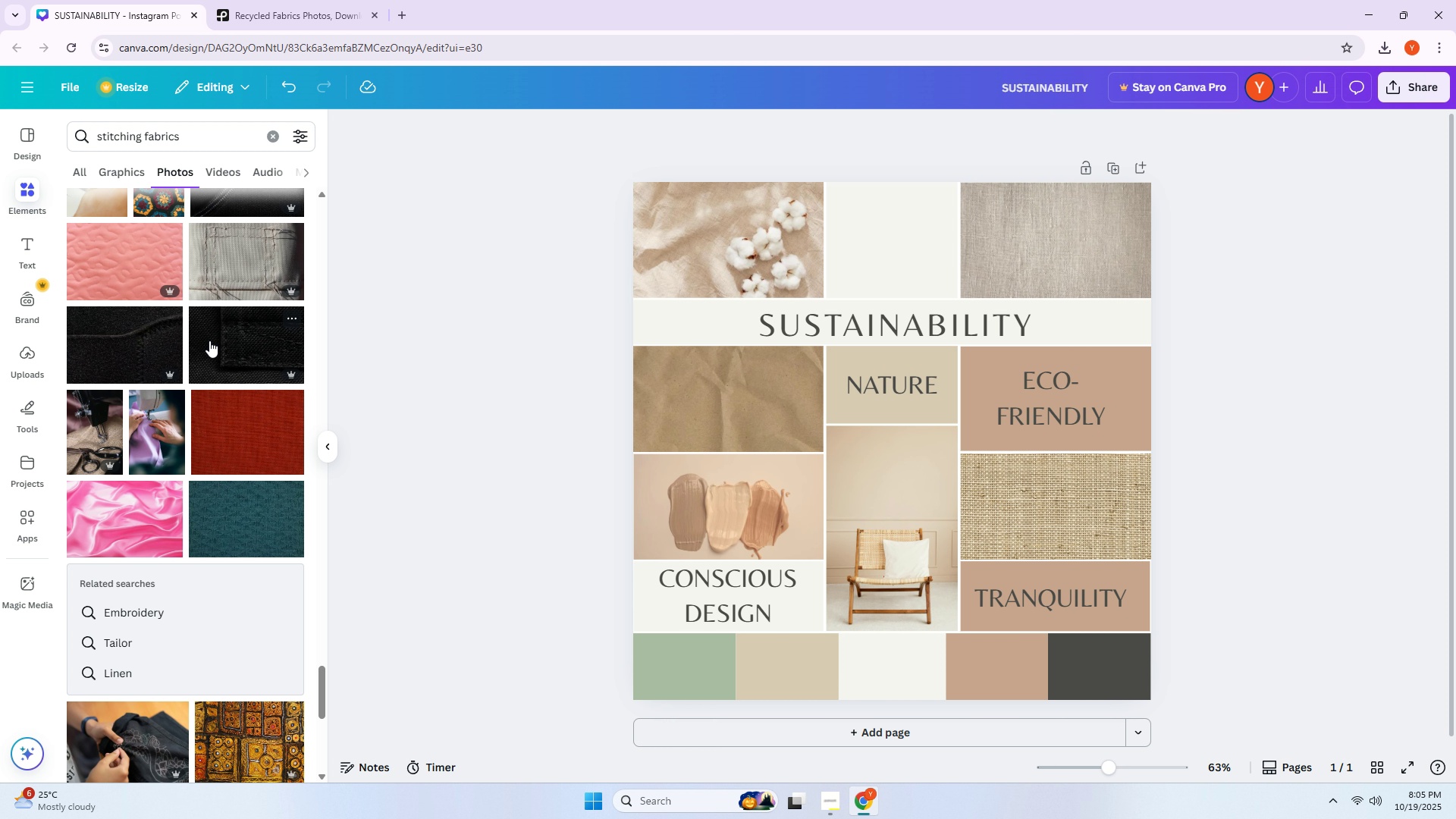 
wait(12.02)
 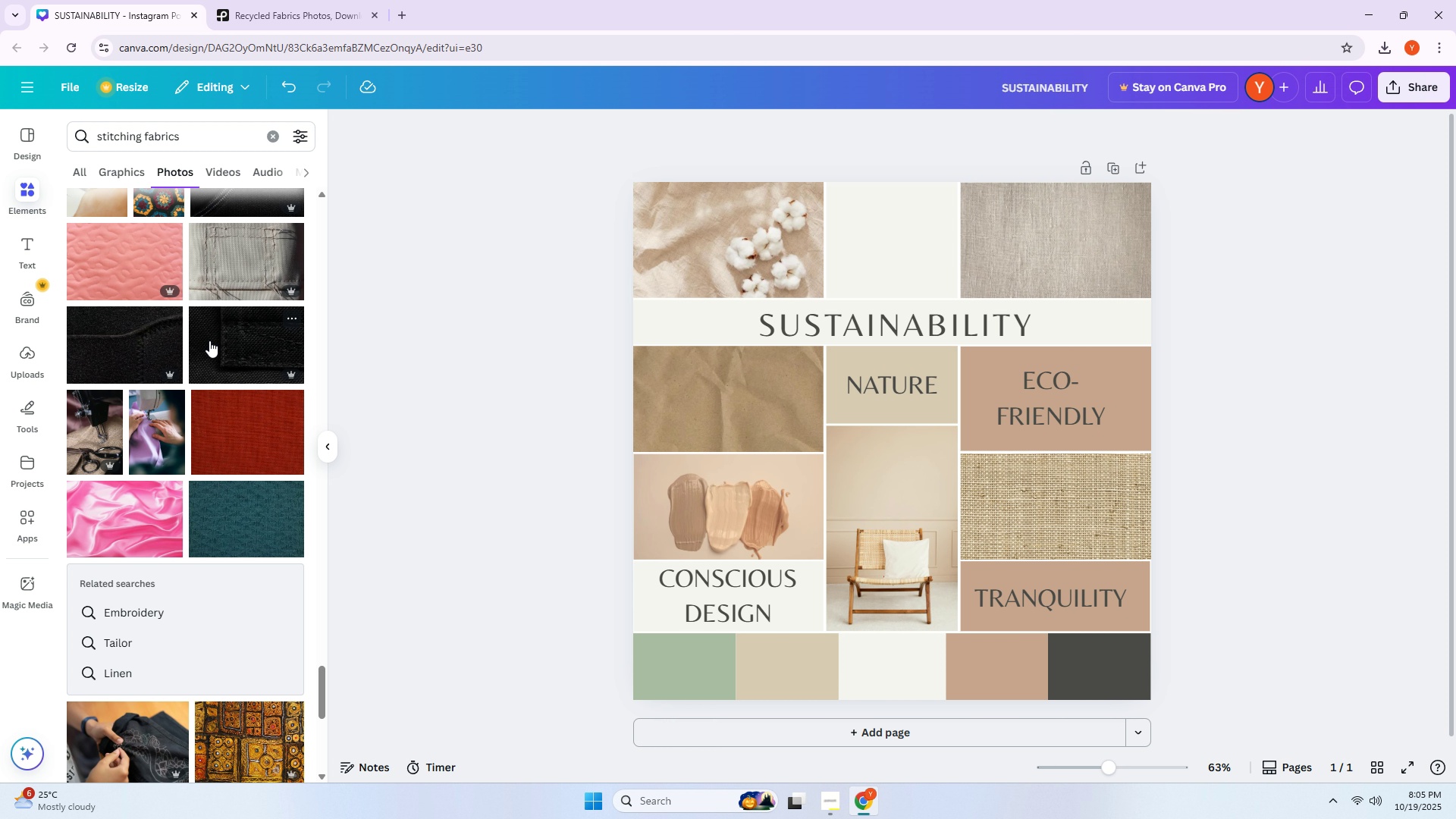 
scroll: coordinate [188, 521], scroll_direction: down, amount: 40.0
 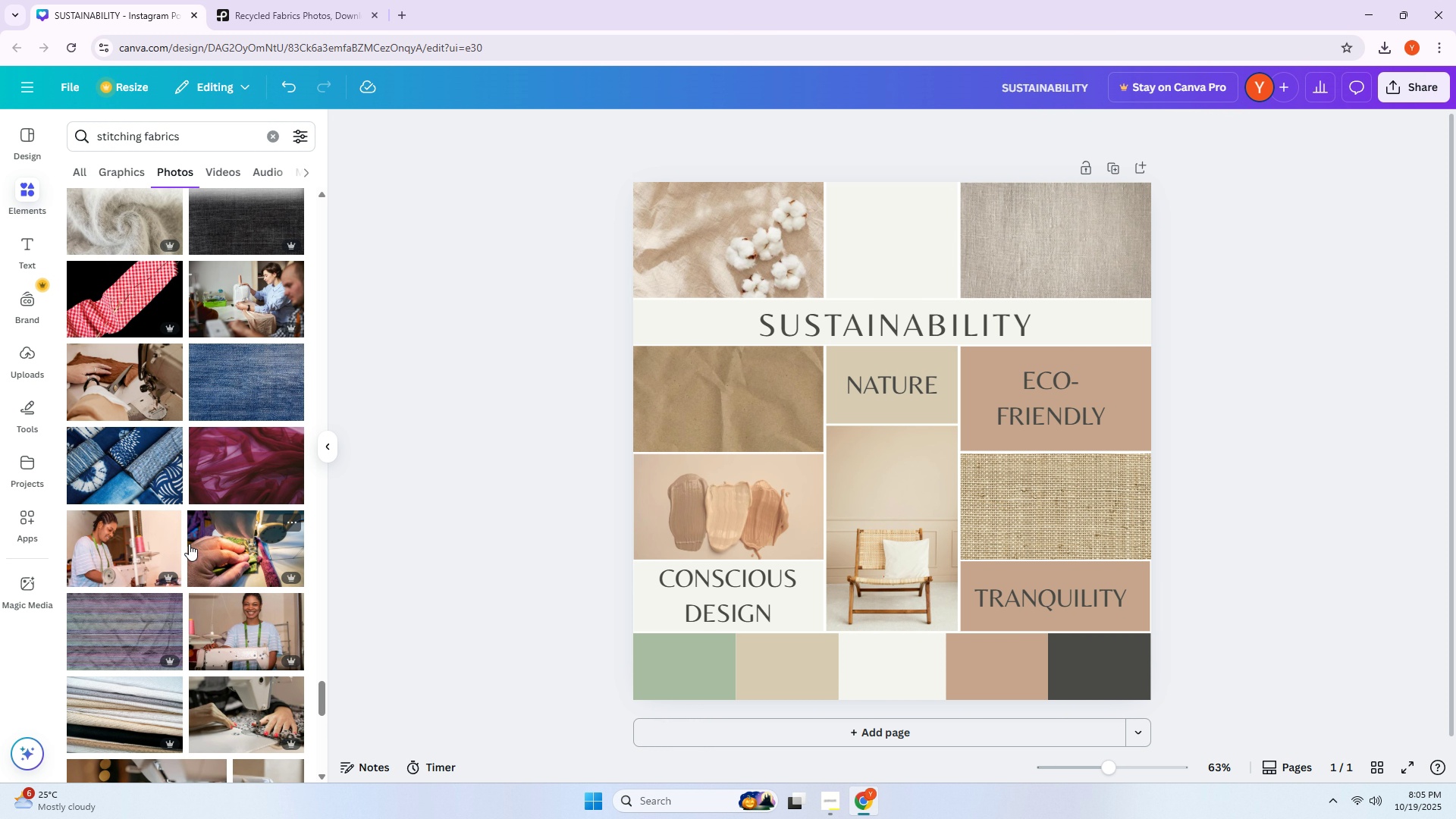 
scroll: coordinate [165, 545], scroll_direction: down, amount: 13.0
 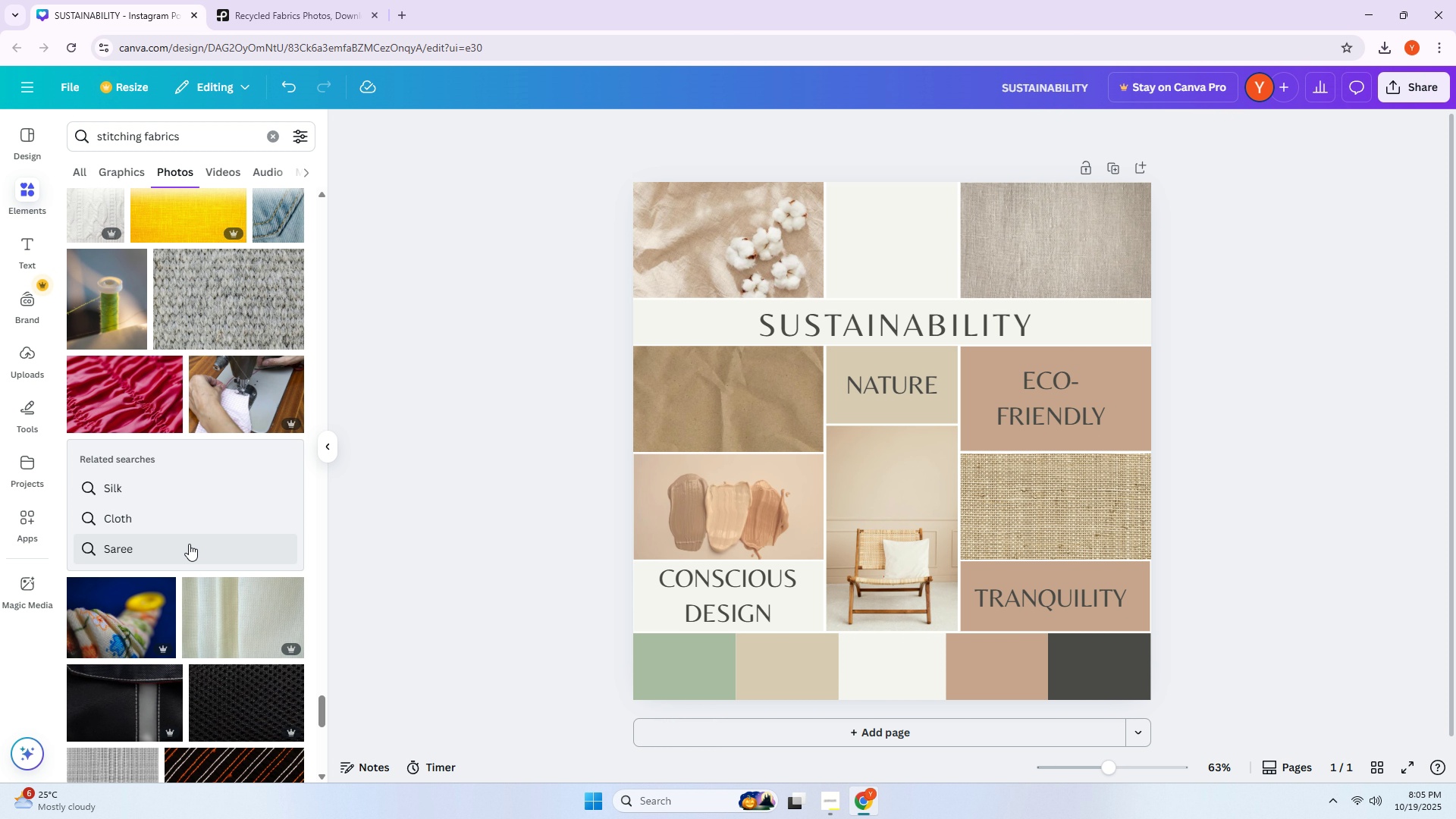 
wait(16.3)
 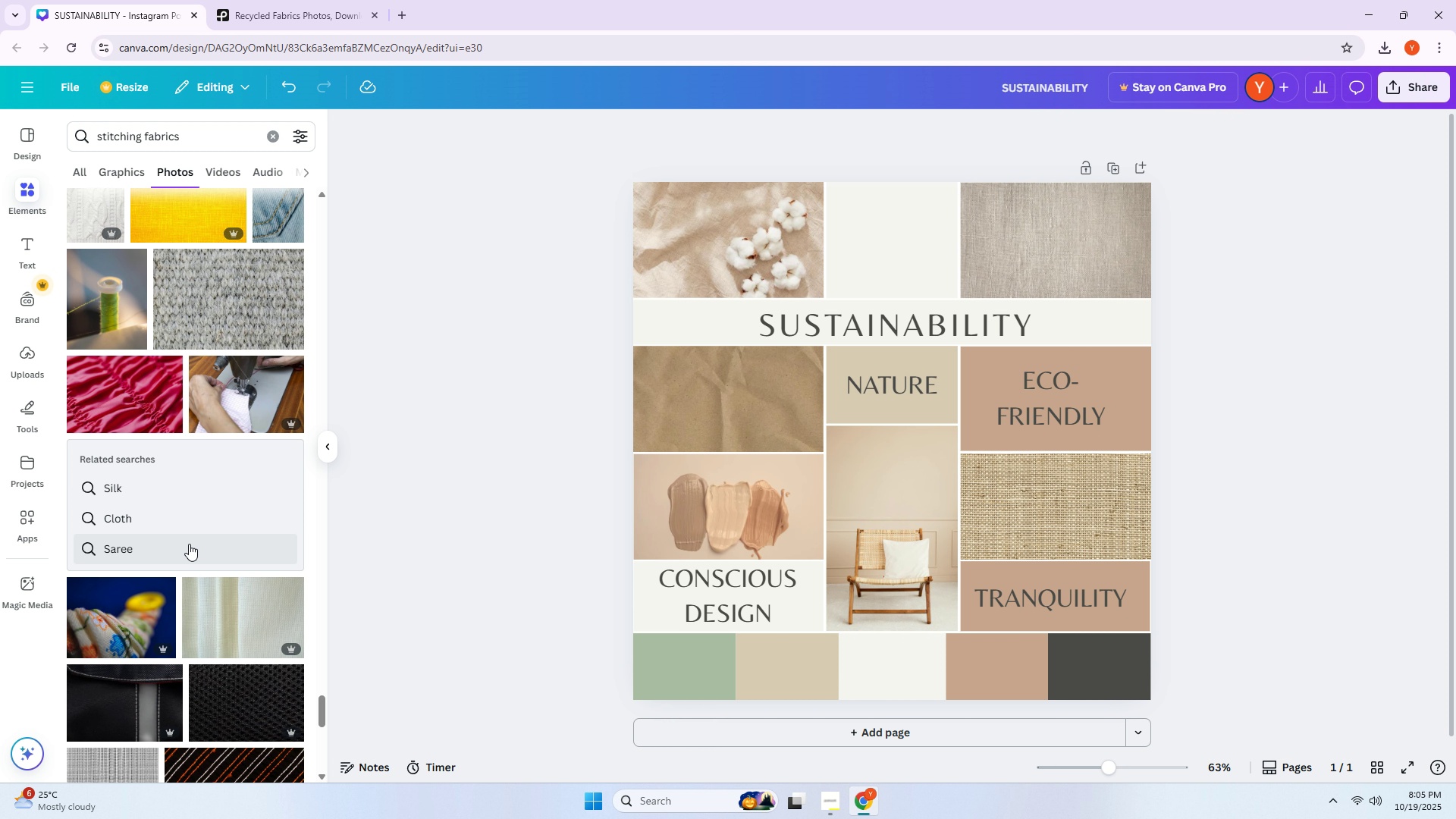 
key(ArrowRight)
 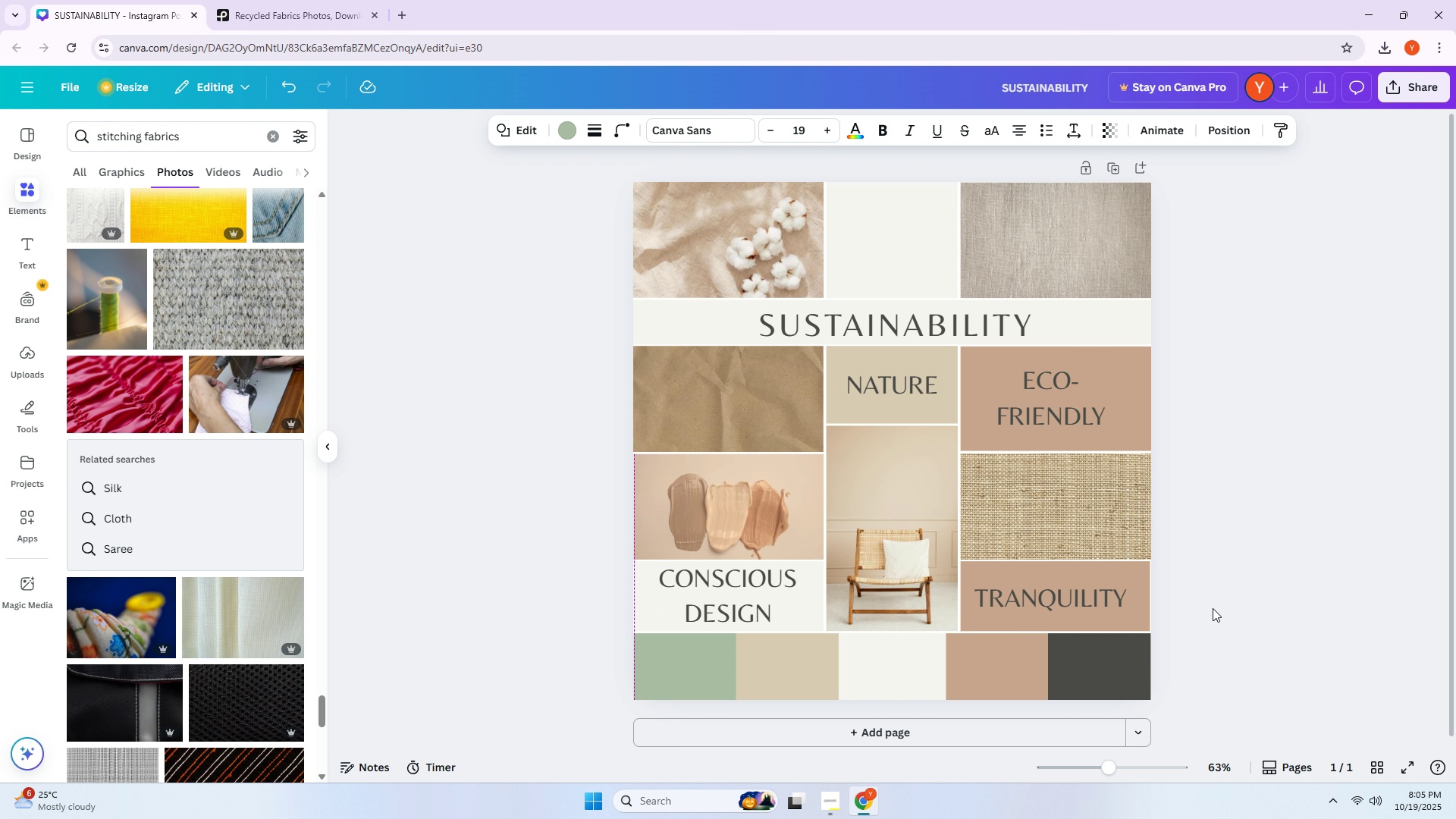 
left_click([1213, 608])
 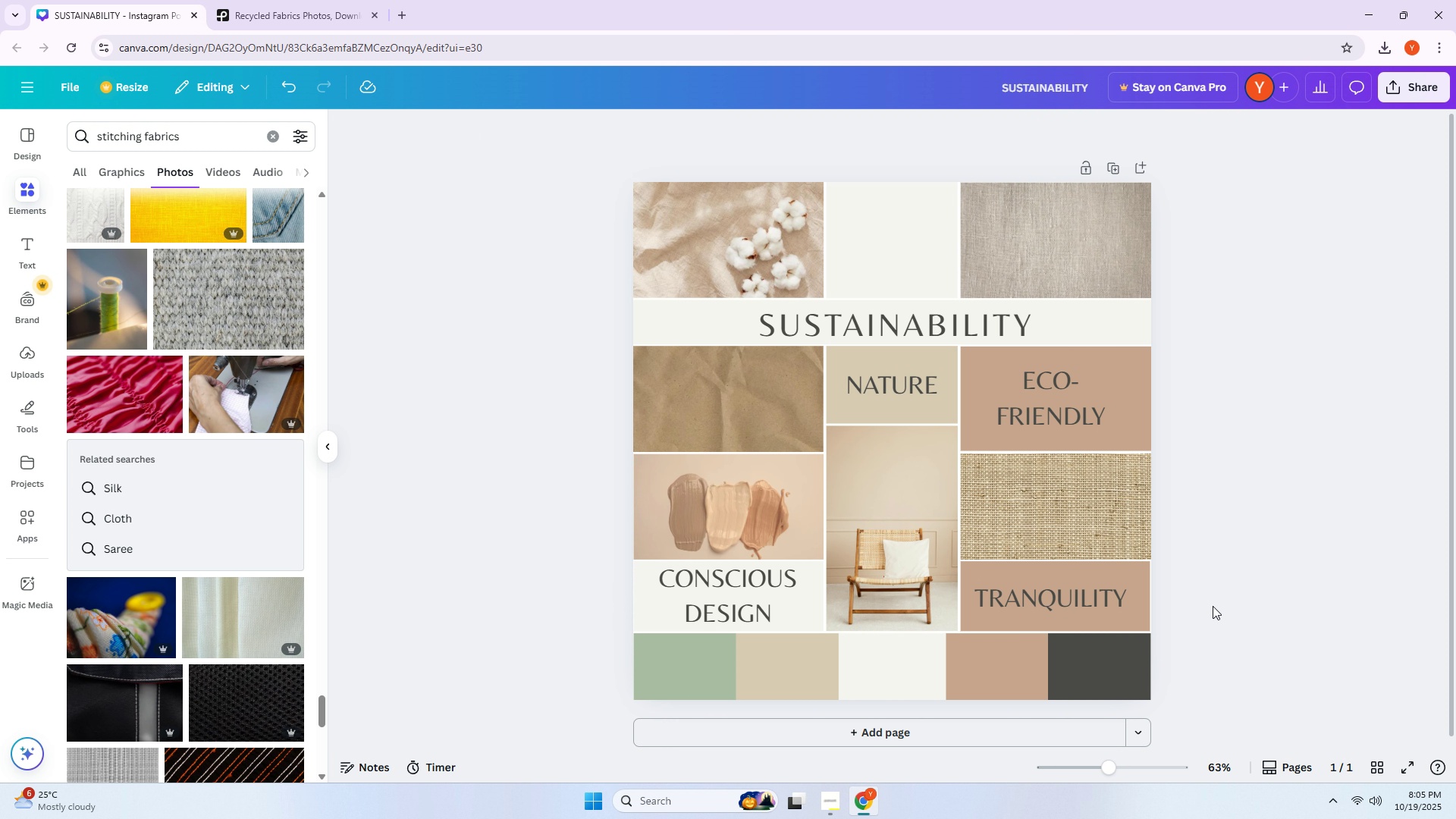 
left_click([930, 643])
 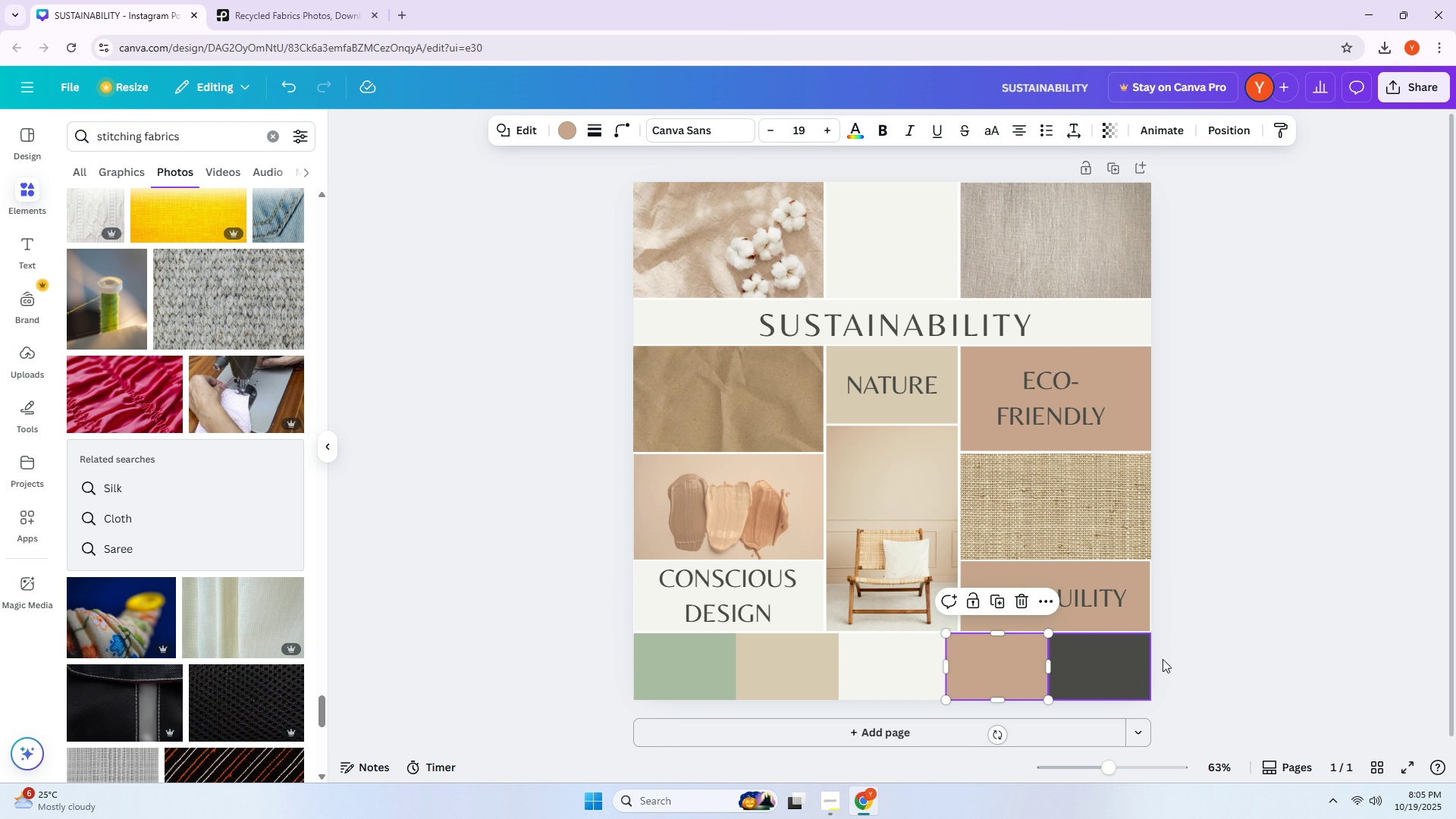 
double_click([1206, 649])
 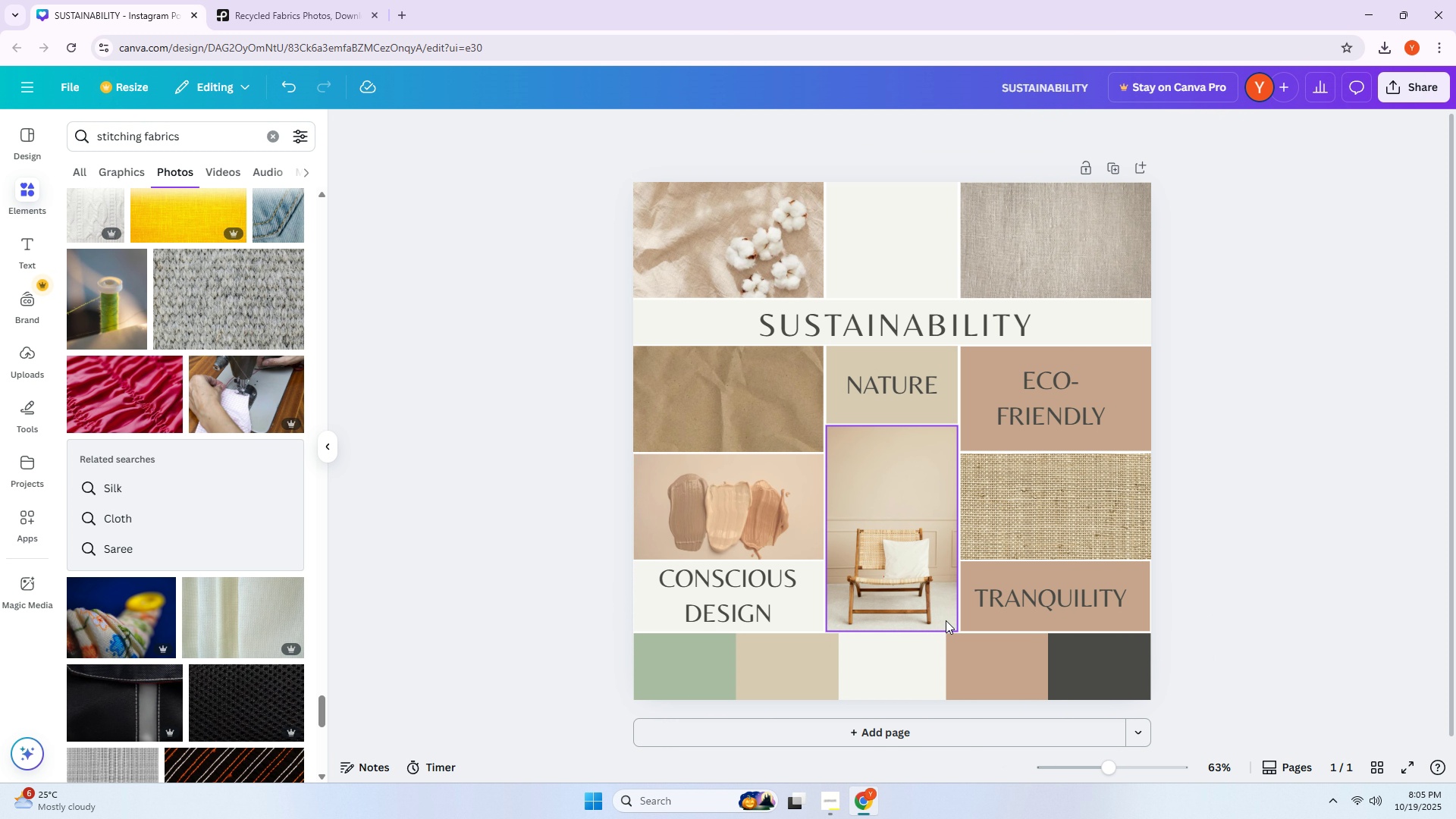 
scroll: coordinate [878, 603], scroll_direction: up, amount: 1.0
 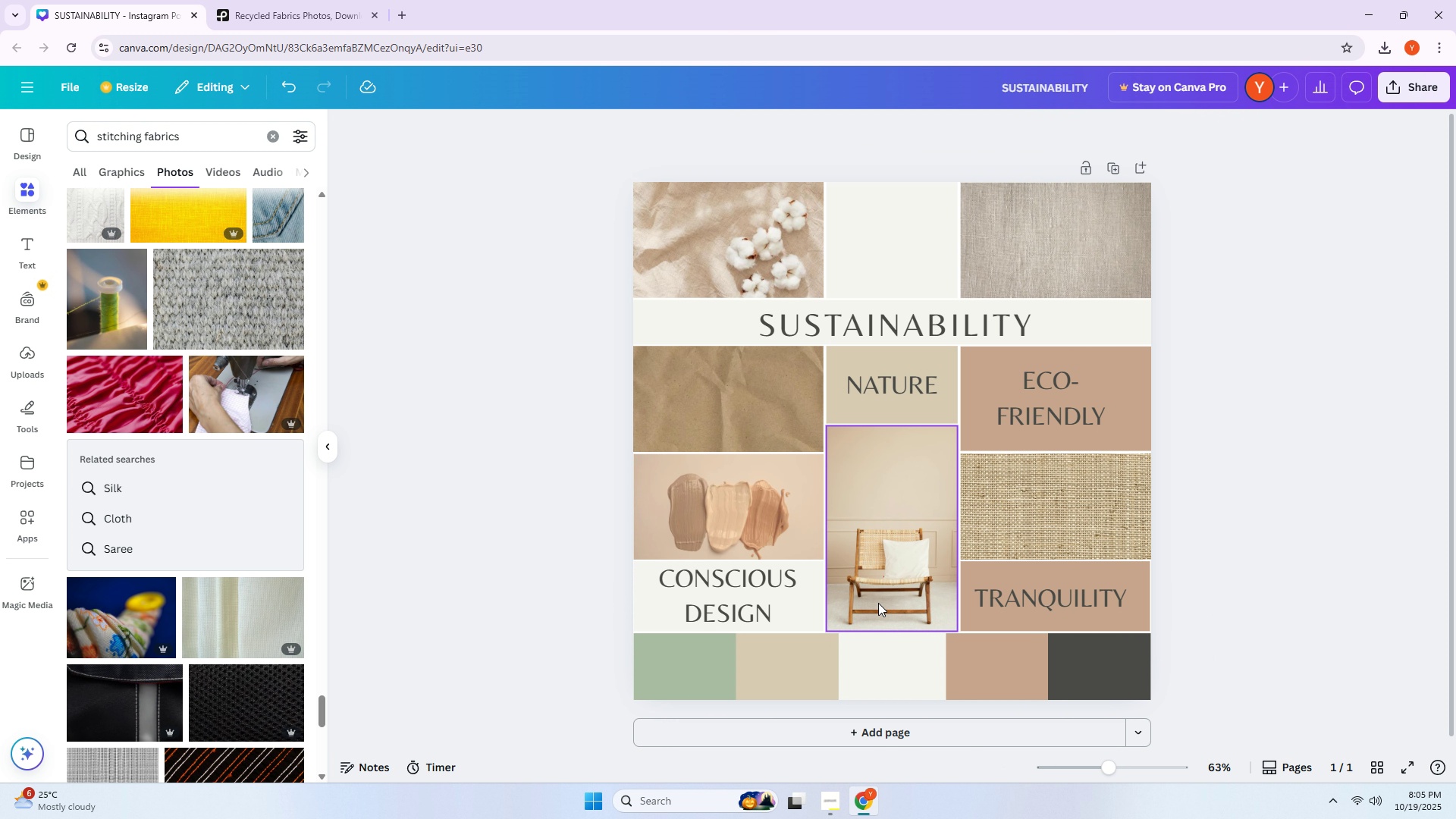 
hold_key(key=ControlLeft, duration=0.46)
 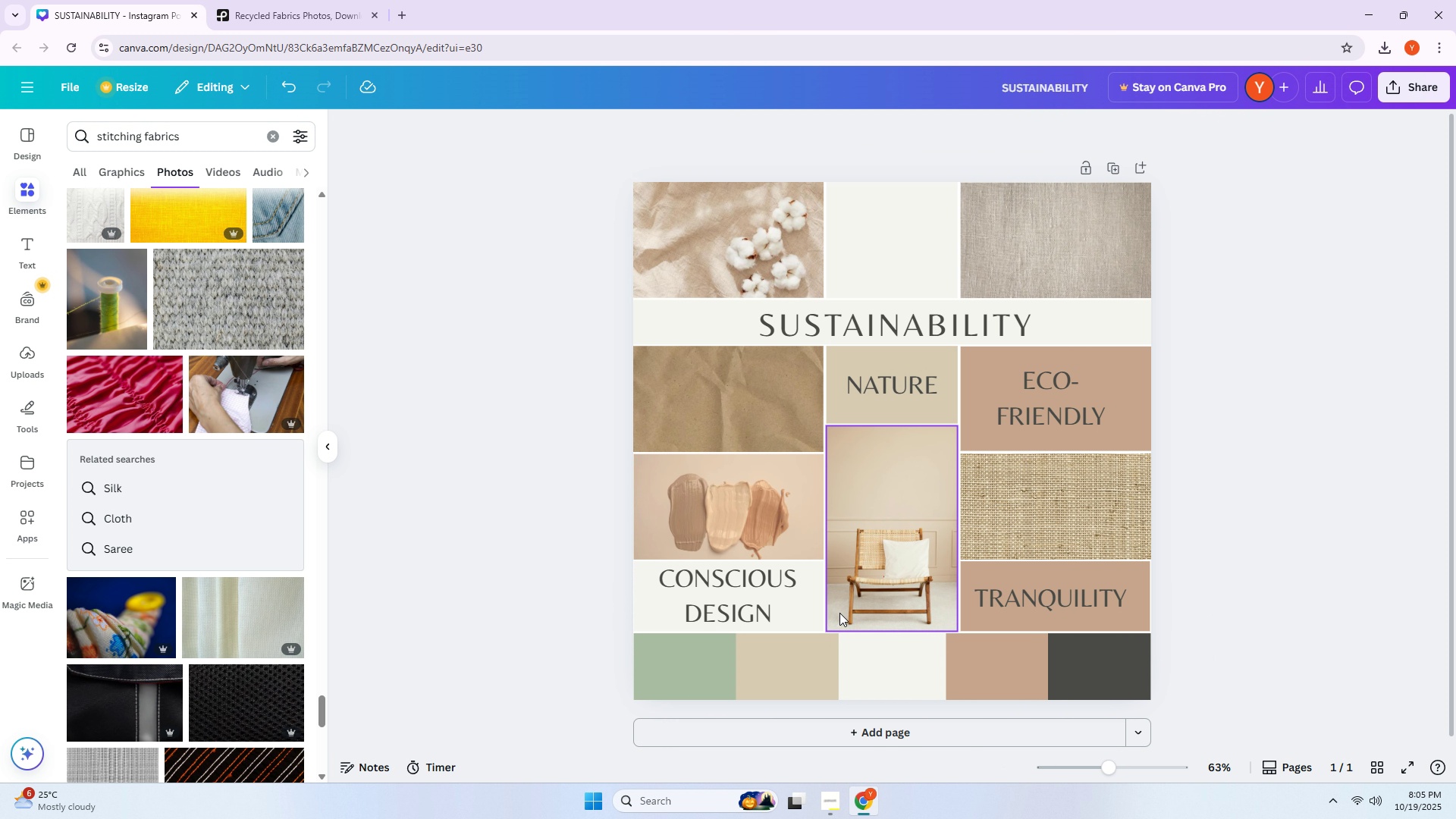 
hold_key(key=ControlLeft, duration=1.34)
scroll: coordinate [822, 617], scroll_direction: up, amount: 5.0
 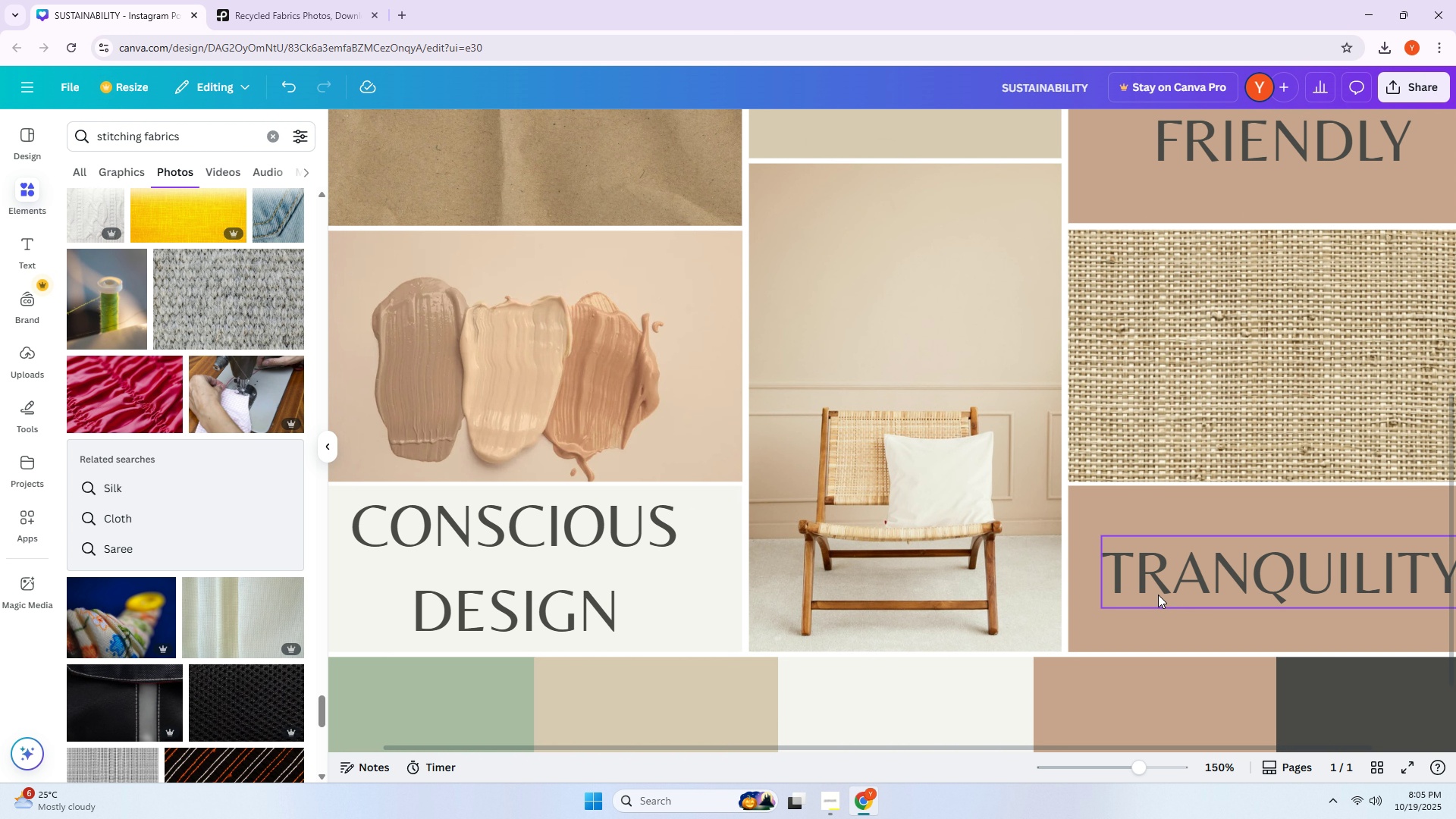 
hold_key(key=ControlLeft, duration=1.08)
scroll: coordinate [1059, 446], scroll_direction: down, amount: 3.0
 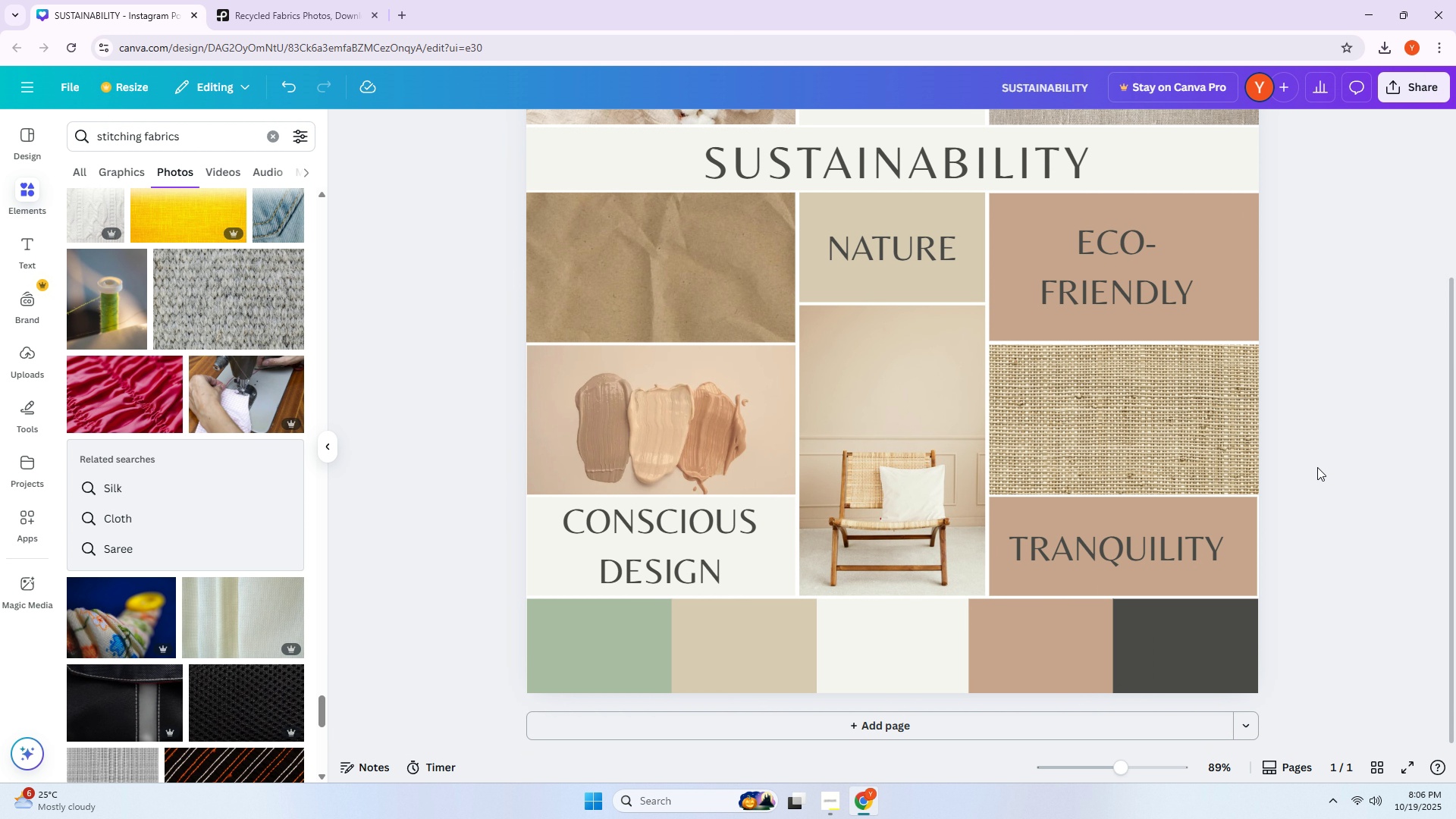 
left_click([1346, 457])
 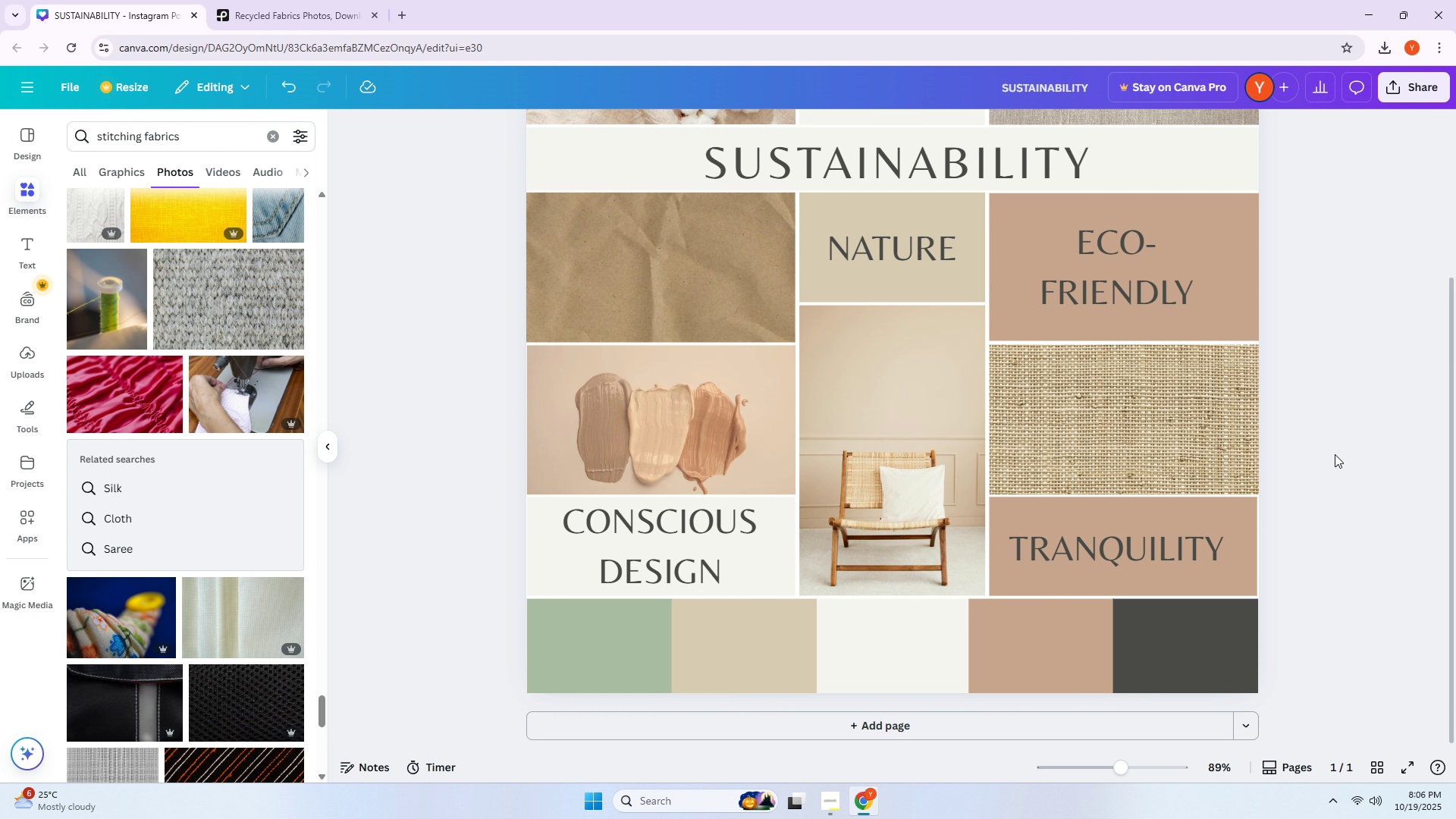 
hold_key(key=ControlLeft, duration=0.86)
scroll: coordinate [1330, 454], scroll_direction: down, amount: 2.0
 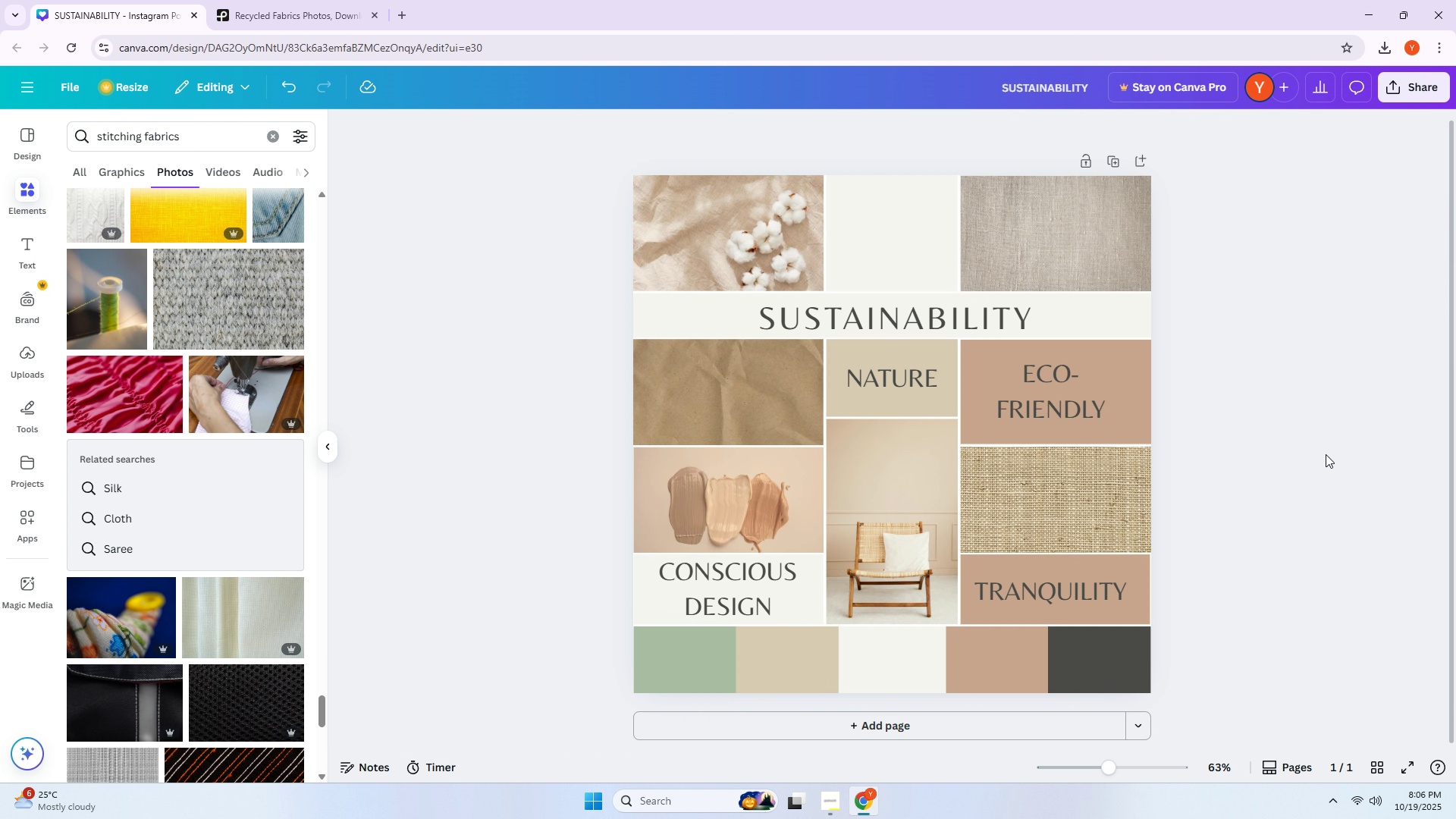 
left_click([1326, 454])
 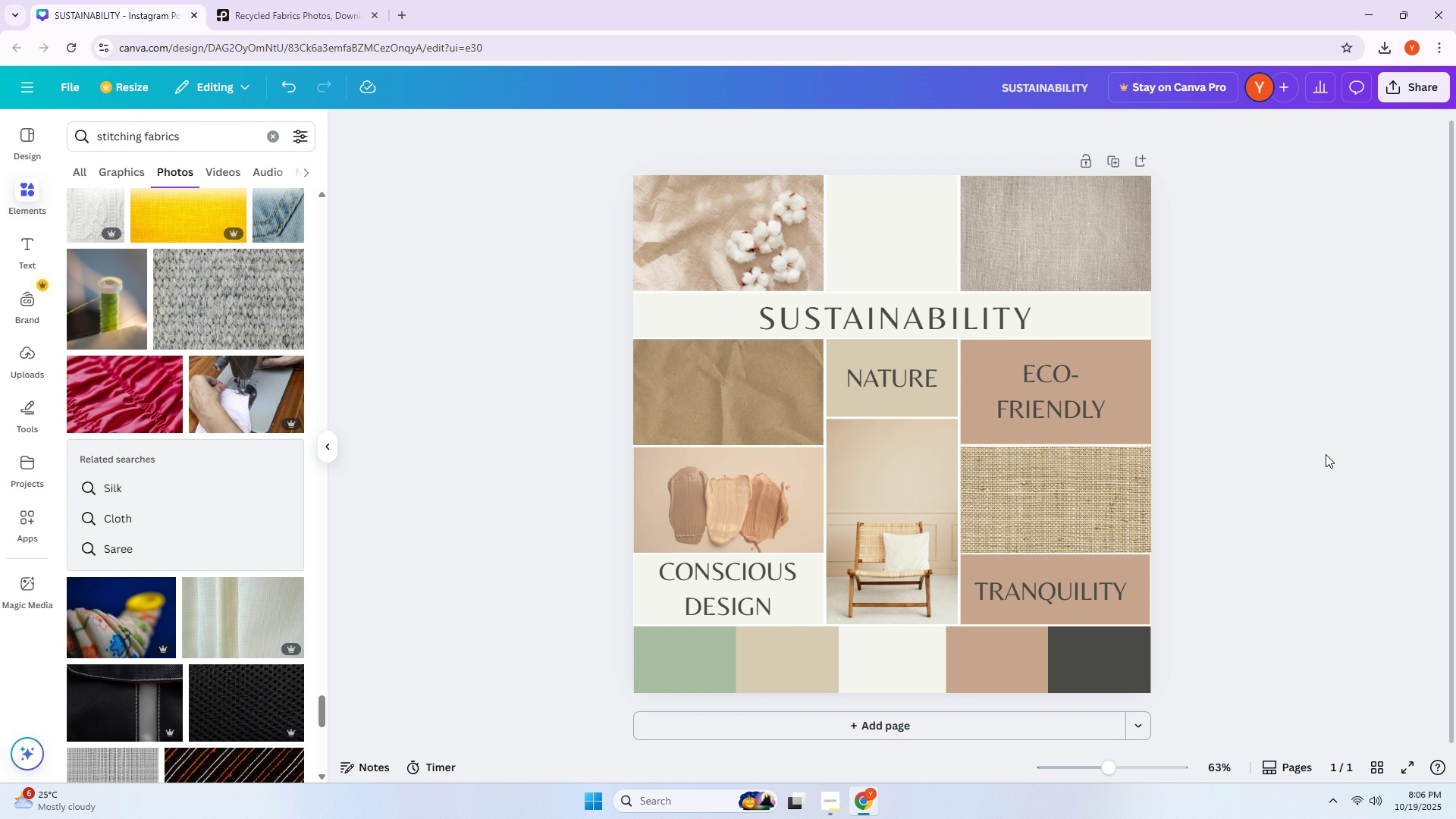 
key(Alt+AltLeft)
 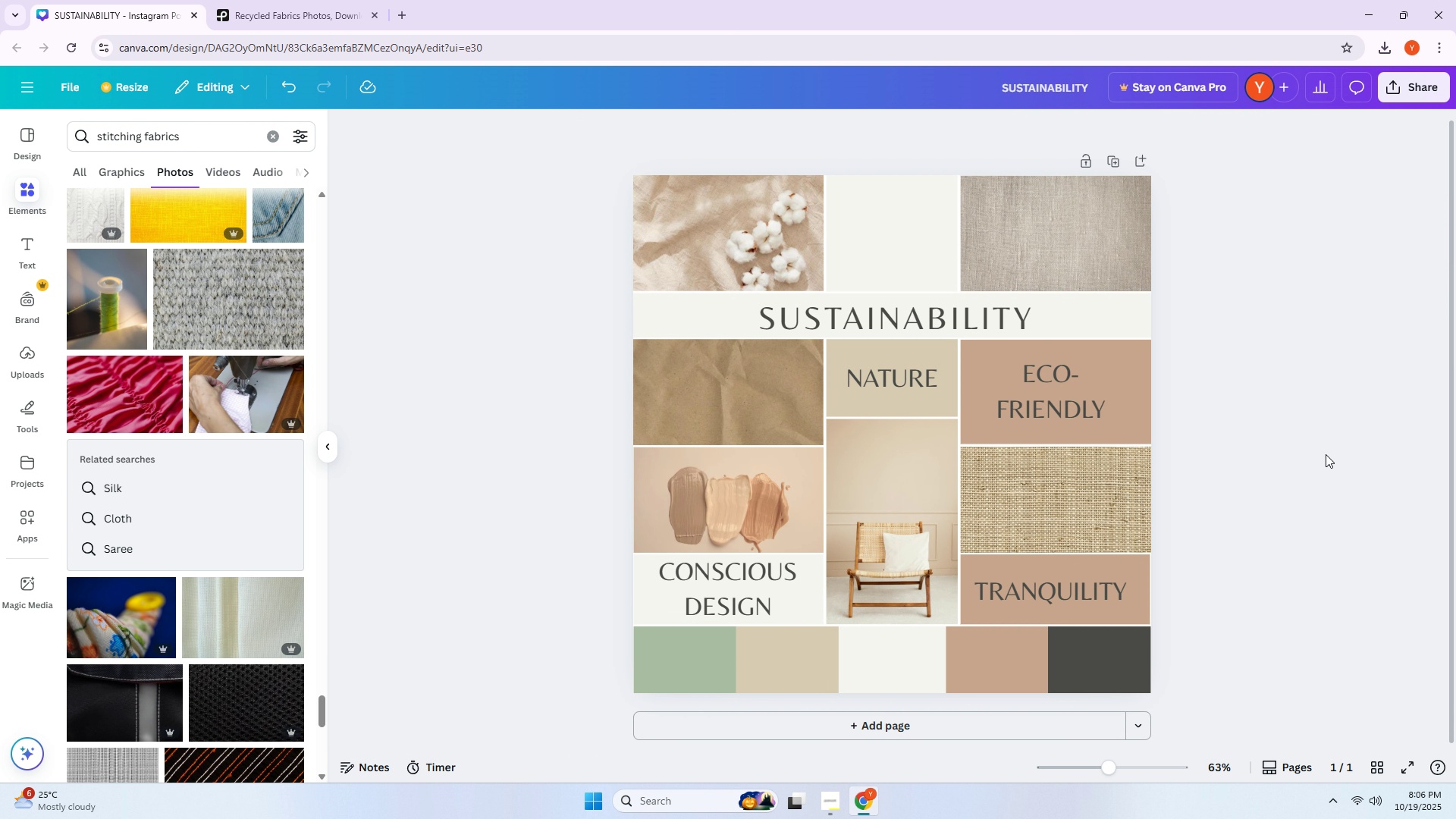 
key(Alt+Tab)